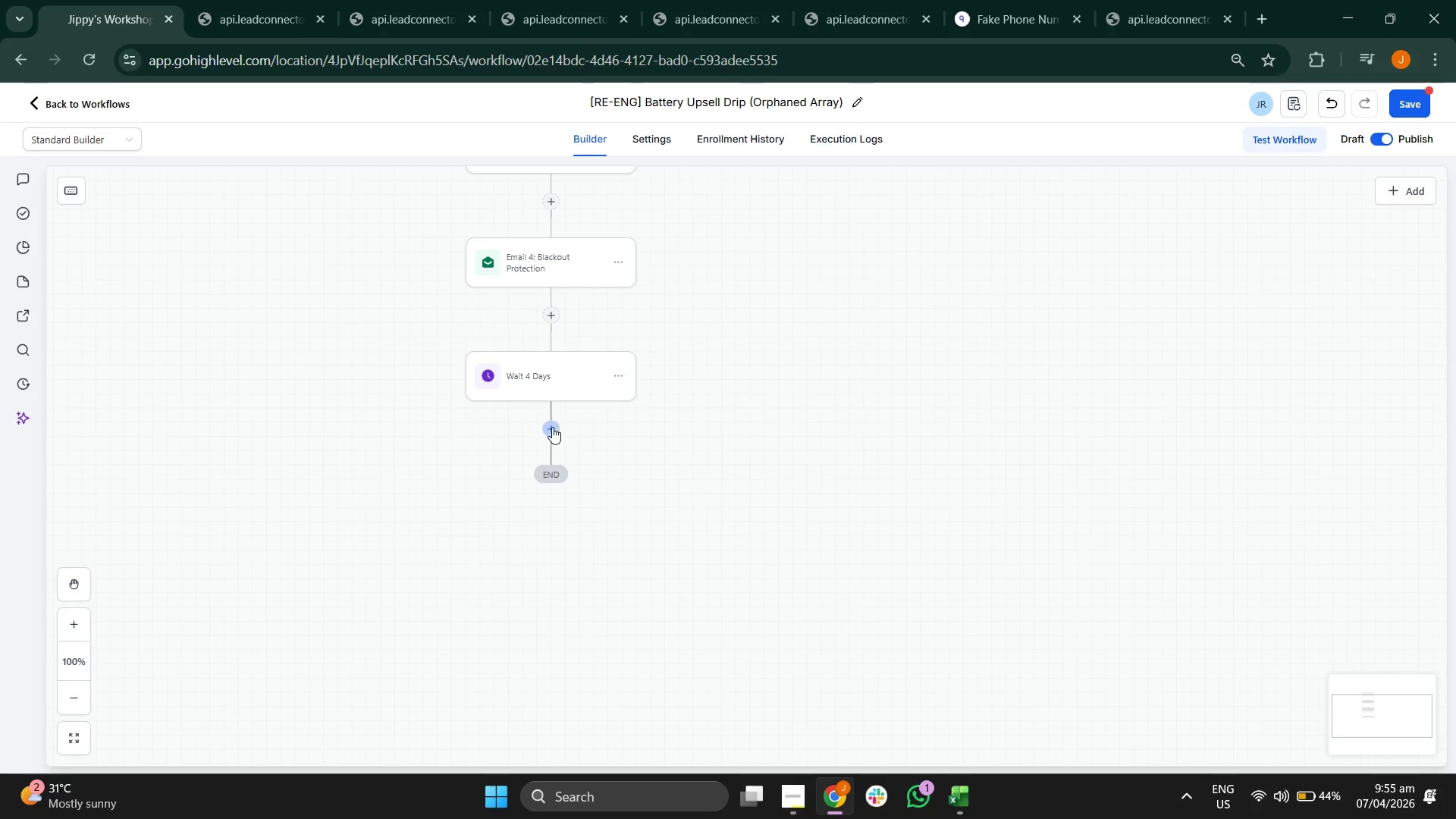 
left_click([552, 427])
 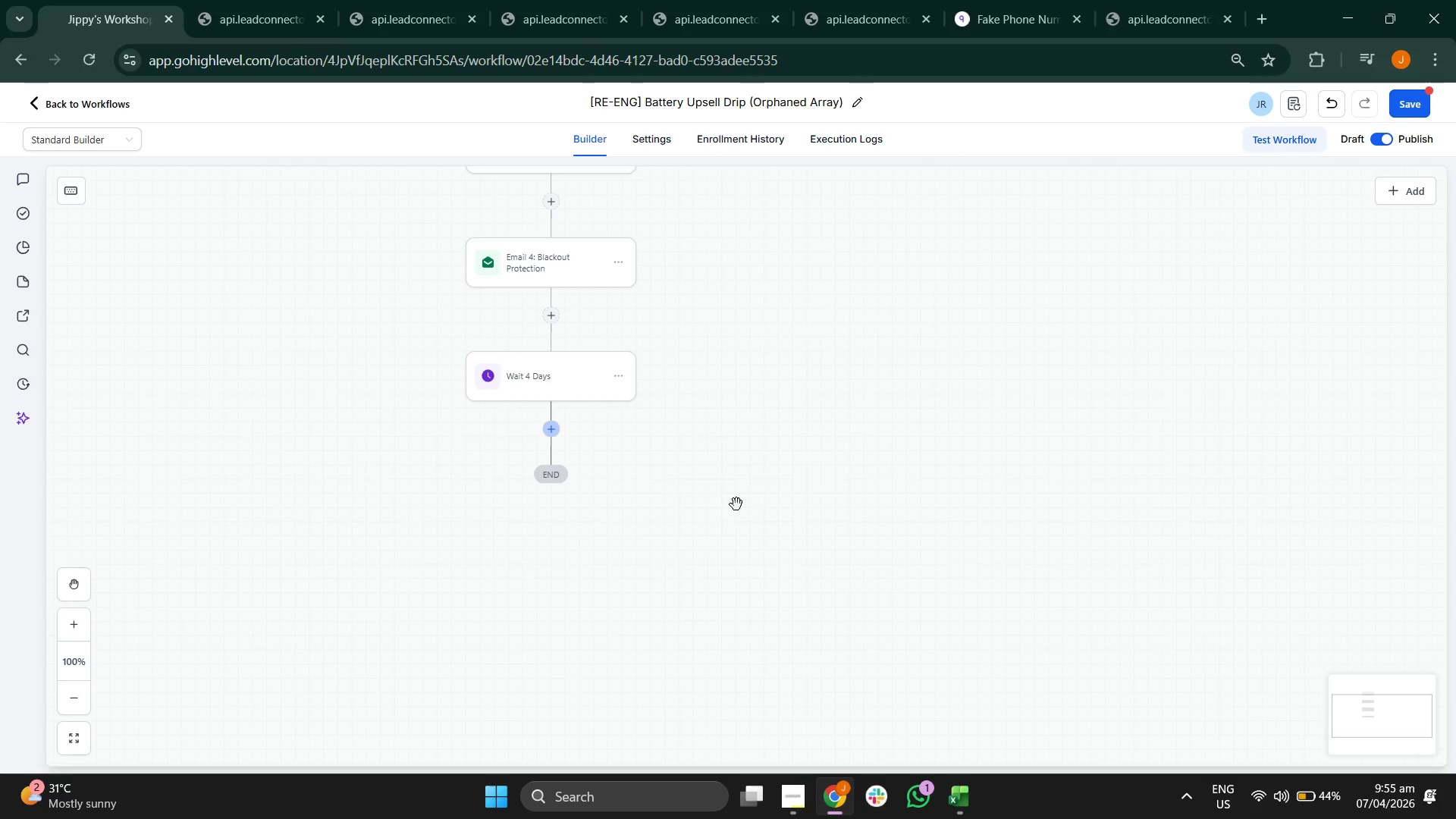 
left_click_drag(start_coordinate=[715, 494], to_coordinate=[710, 462])
 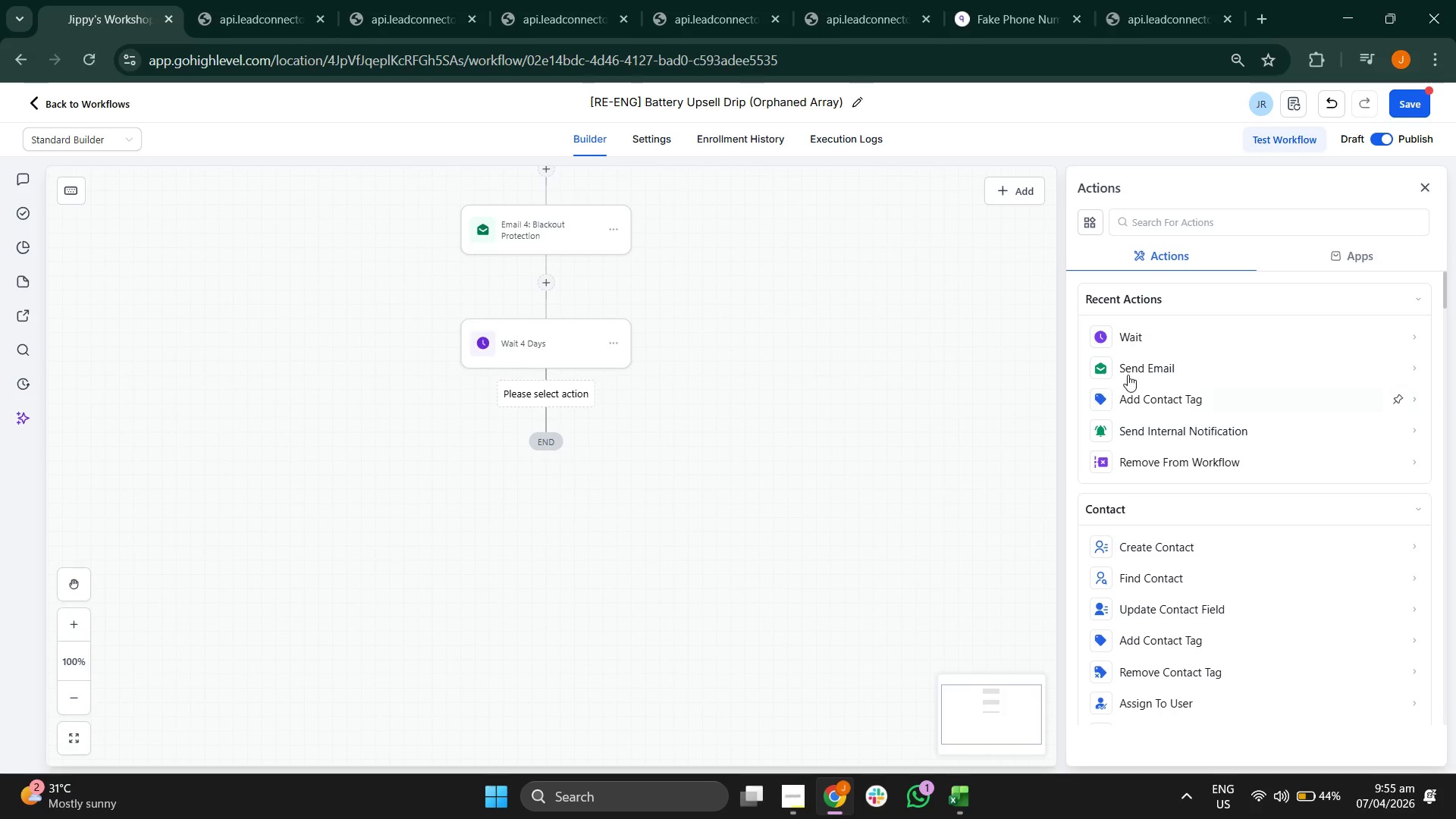 
left_click([1141, 372])
 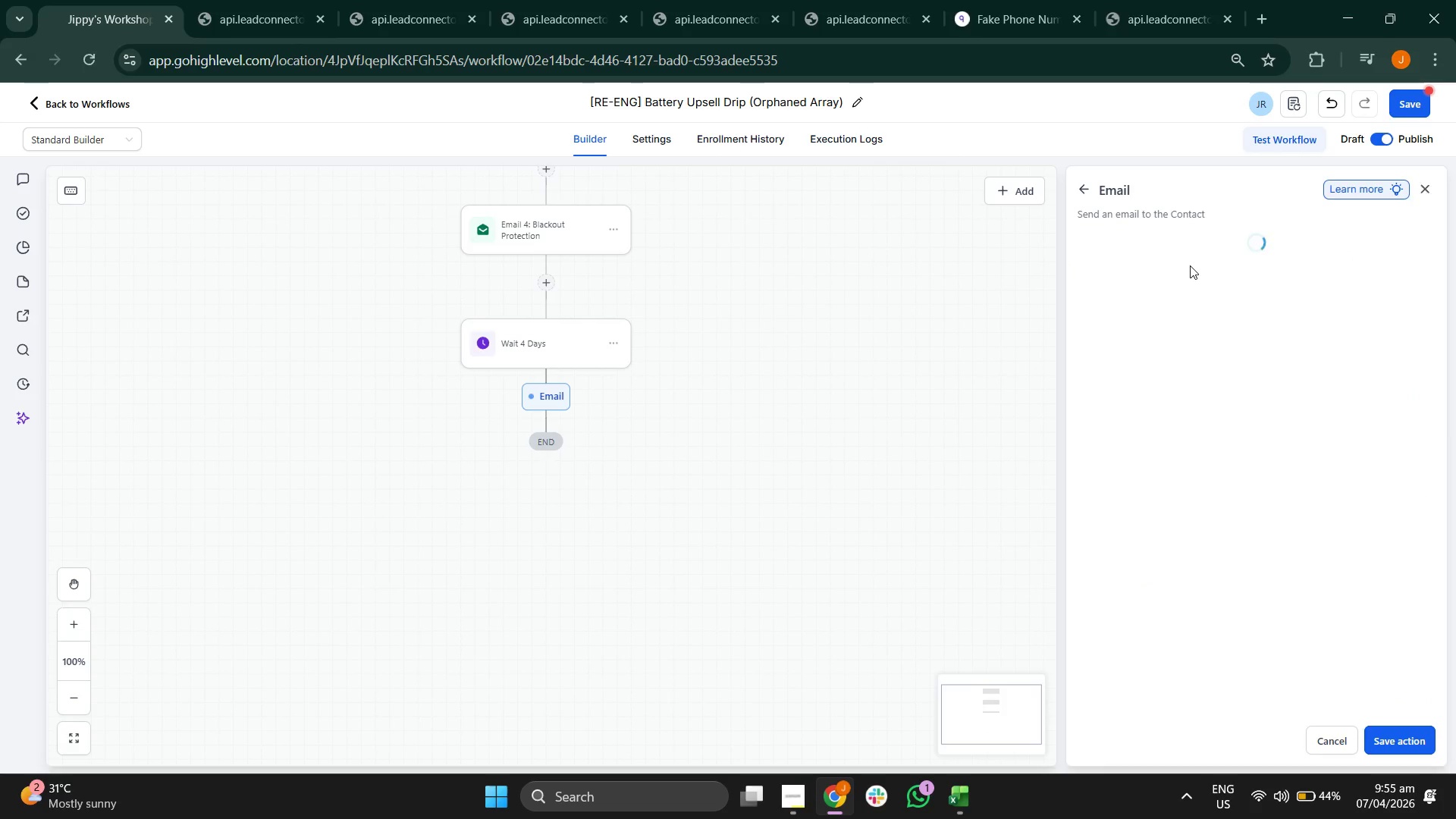 
left_click([1163, 313])
 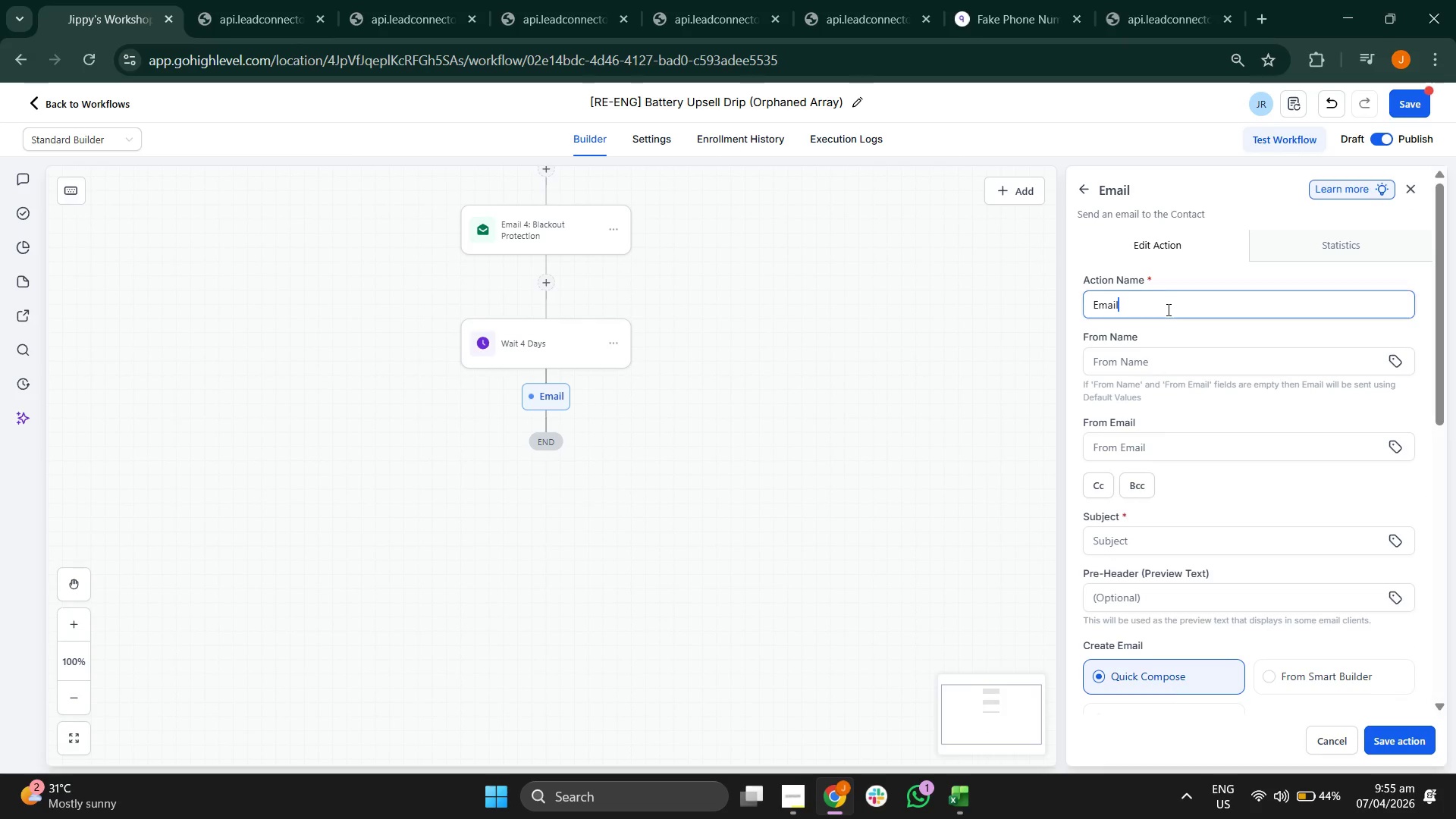 
key(Space)
 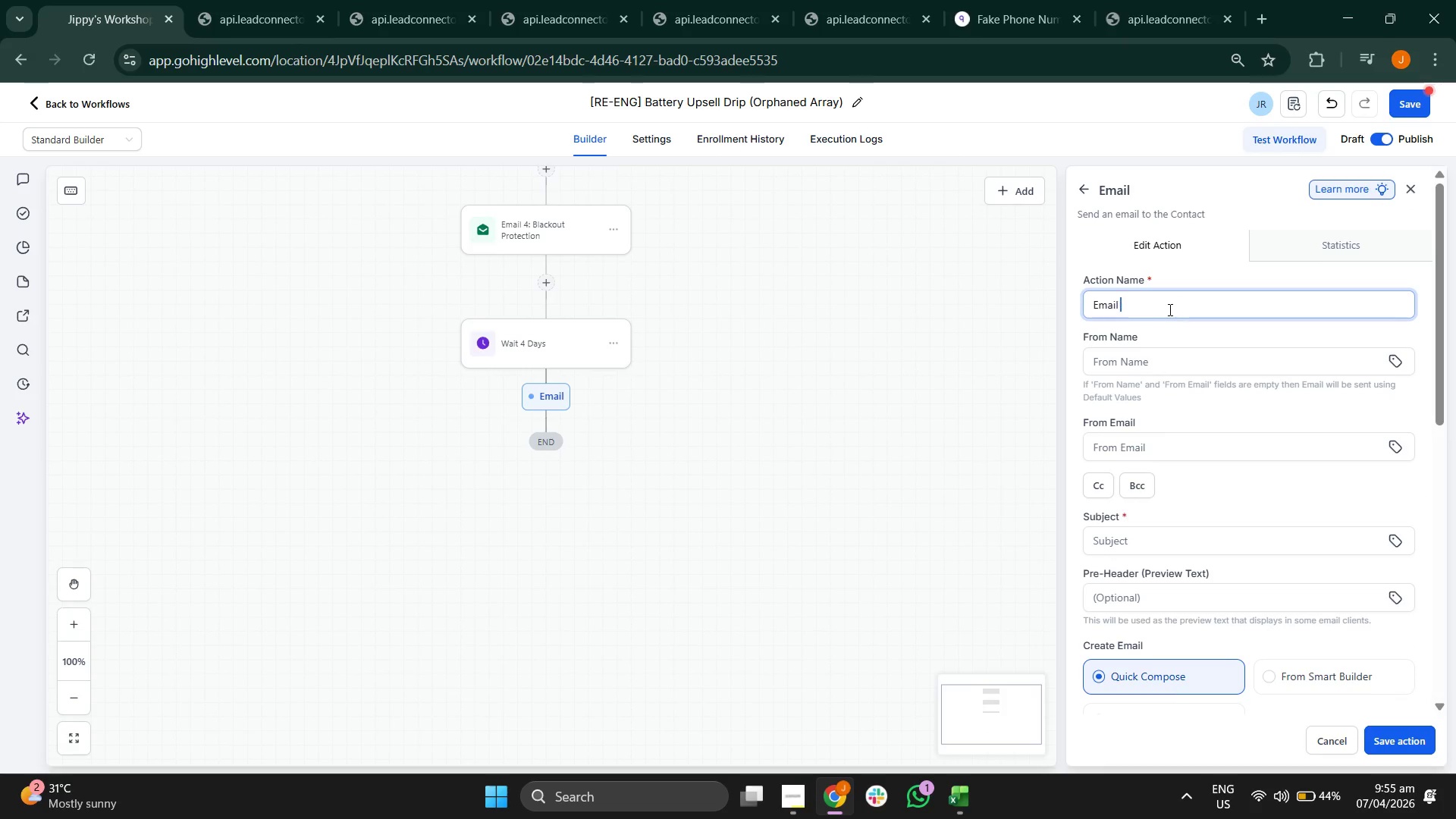 
key(5)
 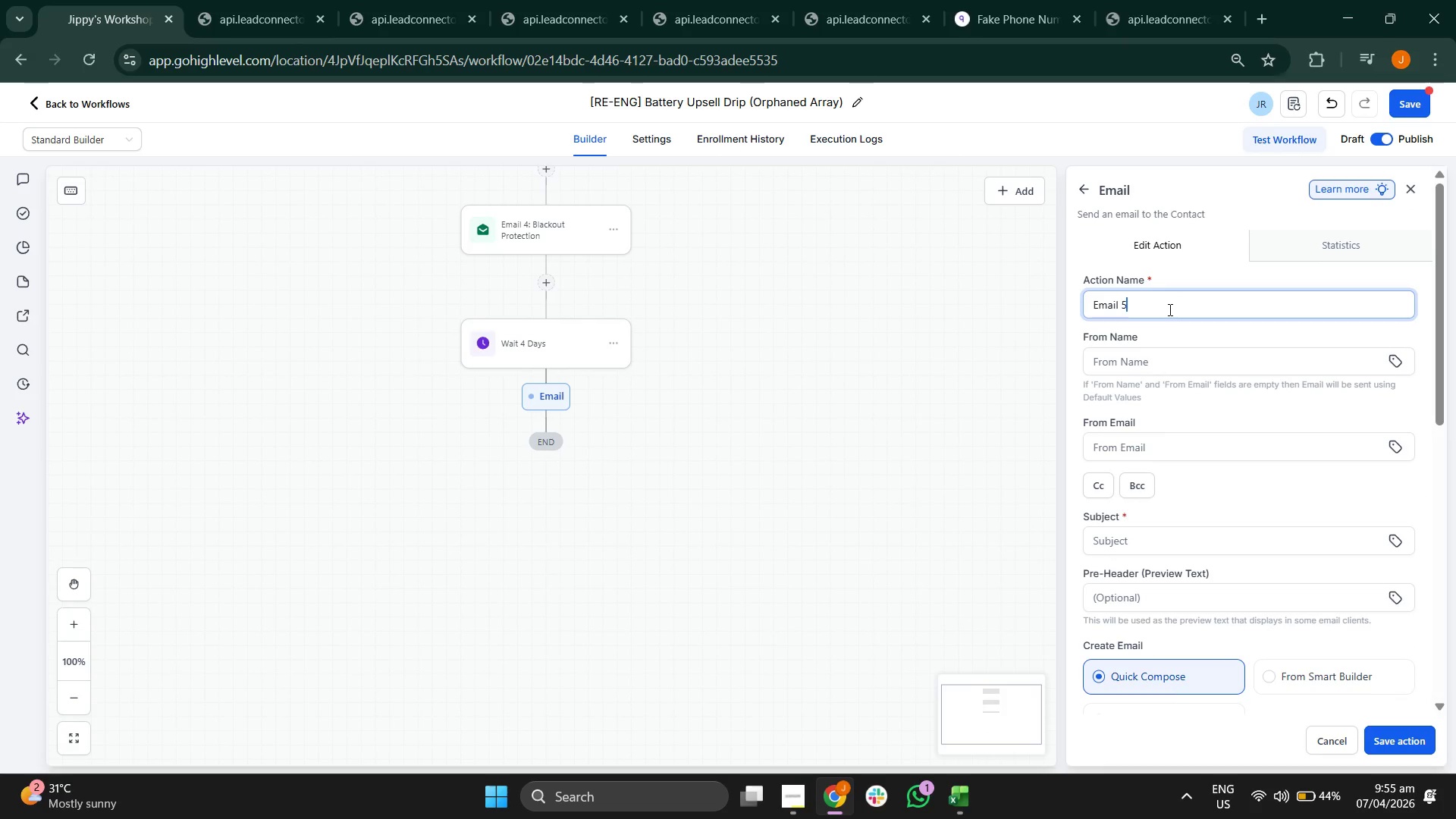 
key(Shift+ShiftRight)
 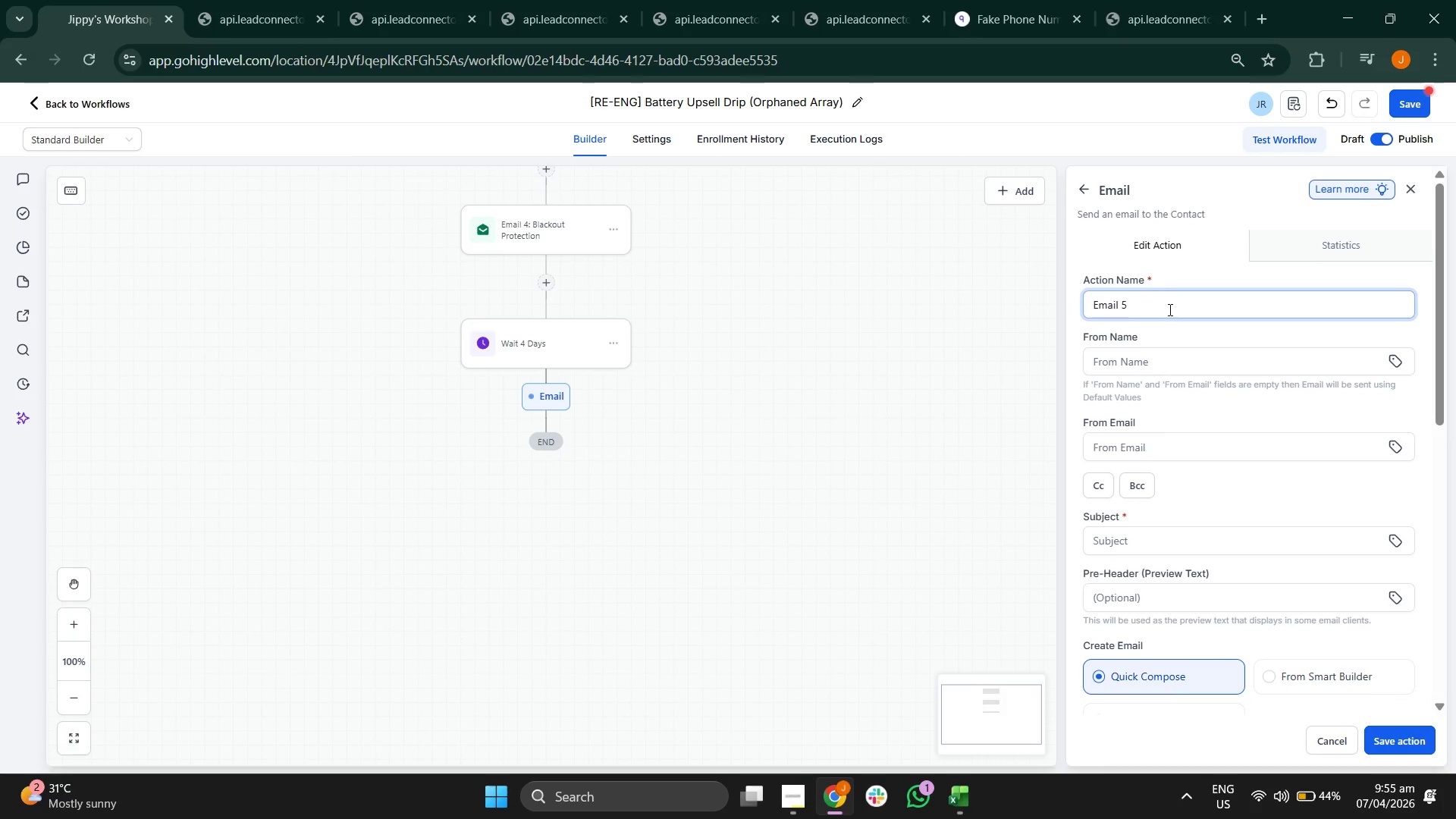 
key(Shift+Semicolon)
 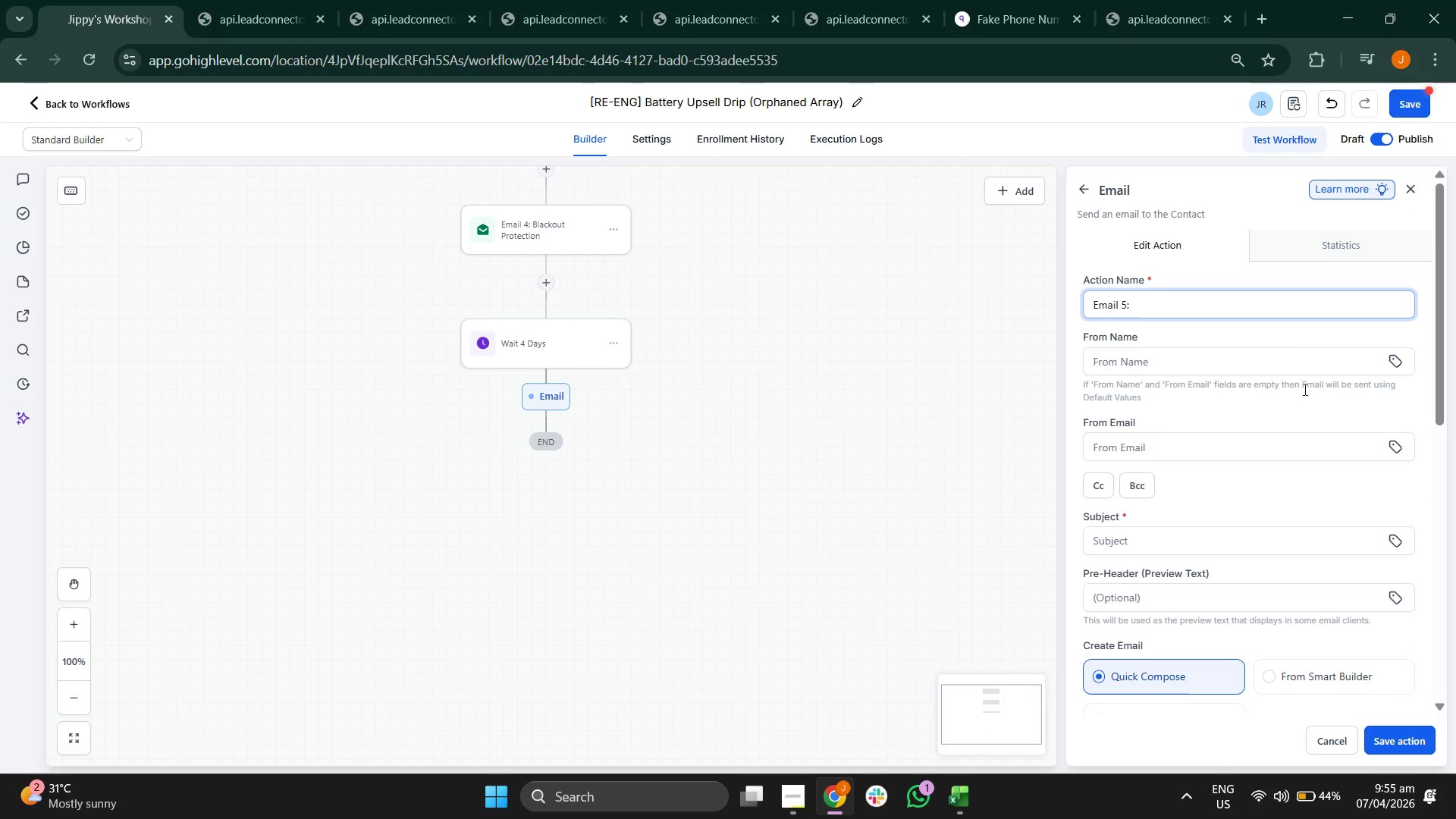 
scroll: coordinate [1288, 431], scroll_direction: down, amount: 4.0
 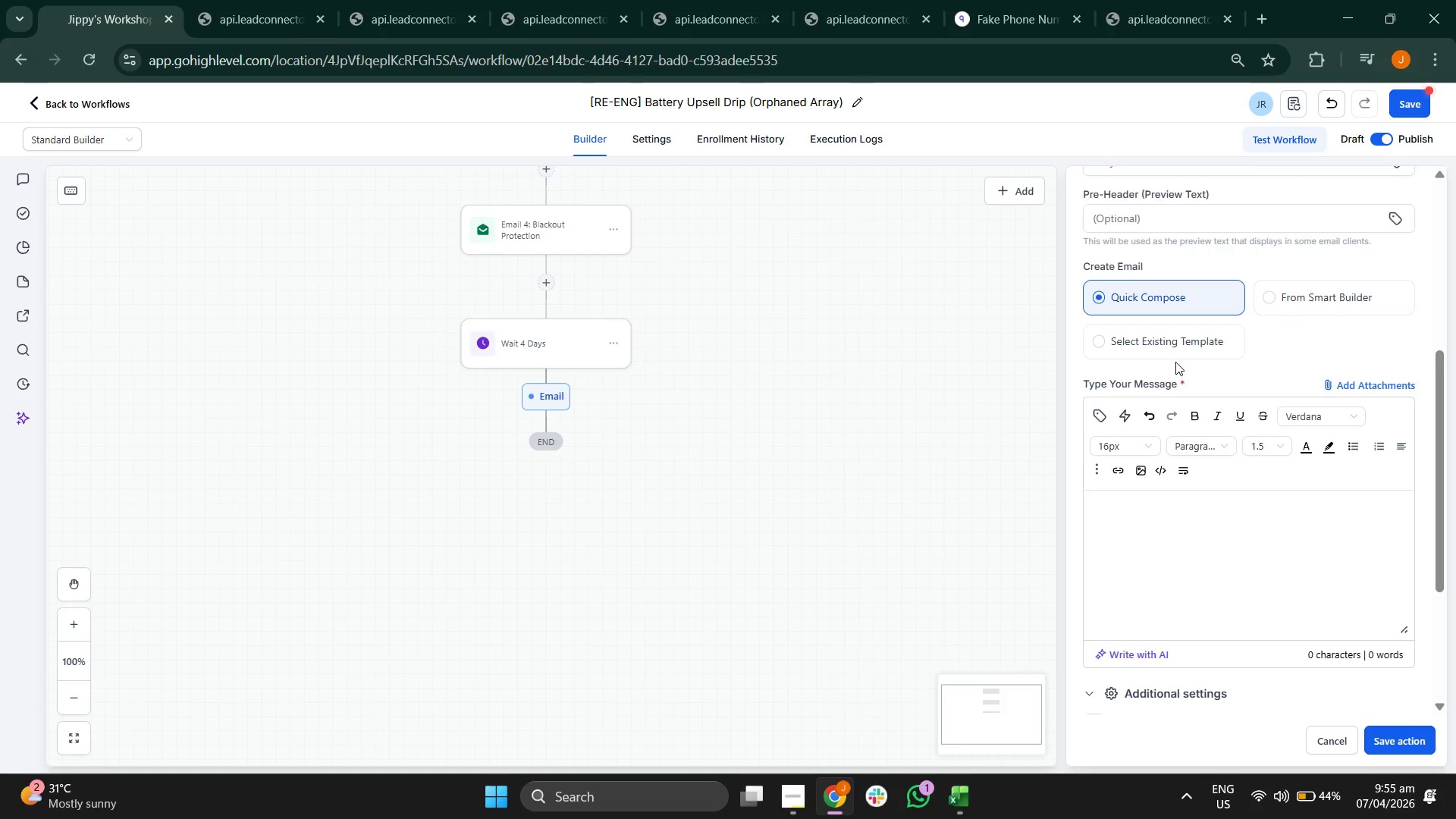 
left_click([1176, 347])
 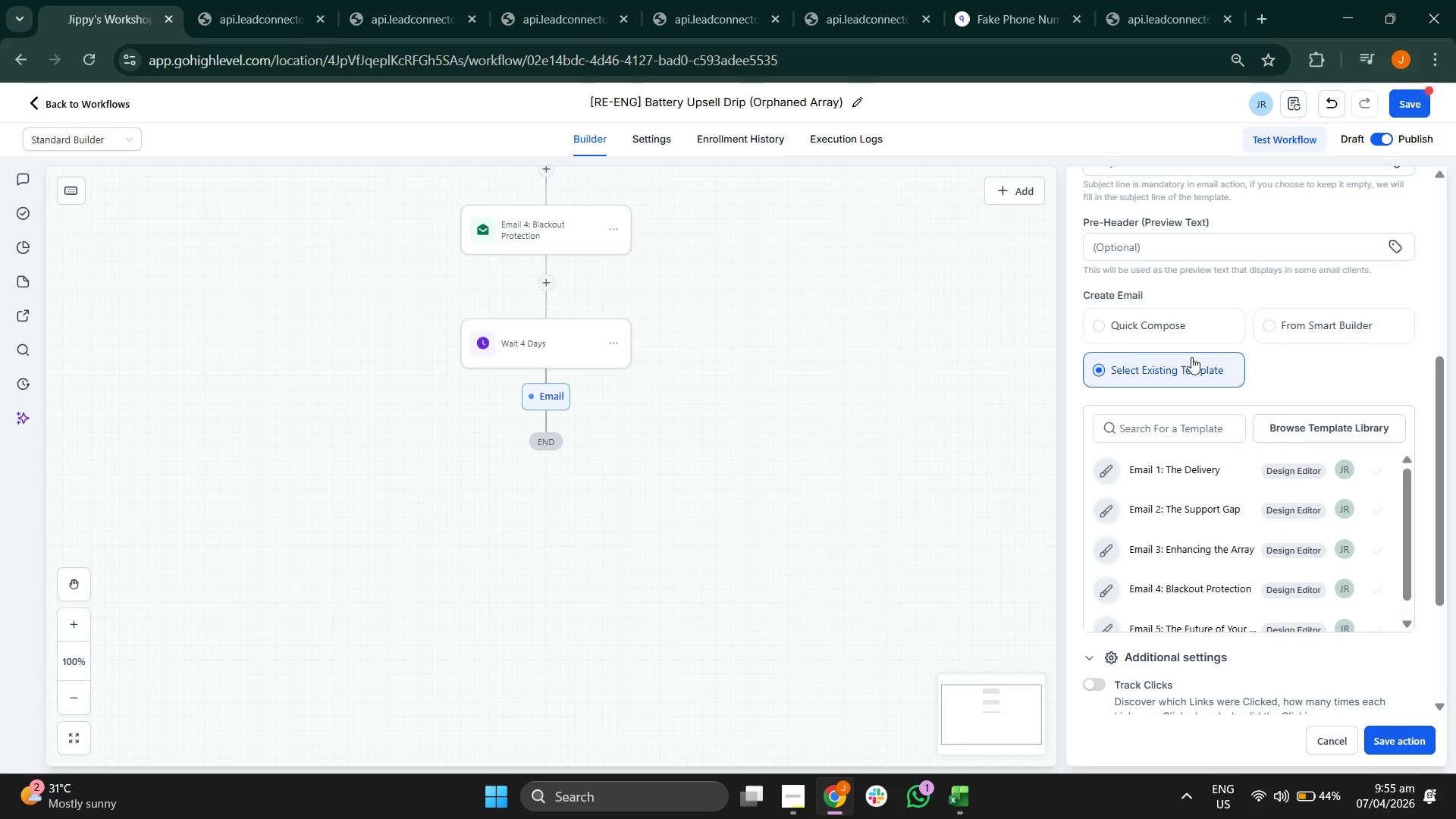 
scroll: coordinate [1252, 427], scroll_direction: down, amount: 2.0
 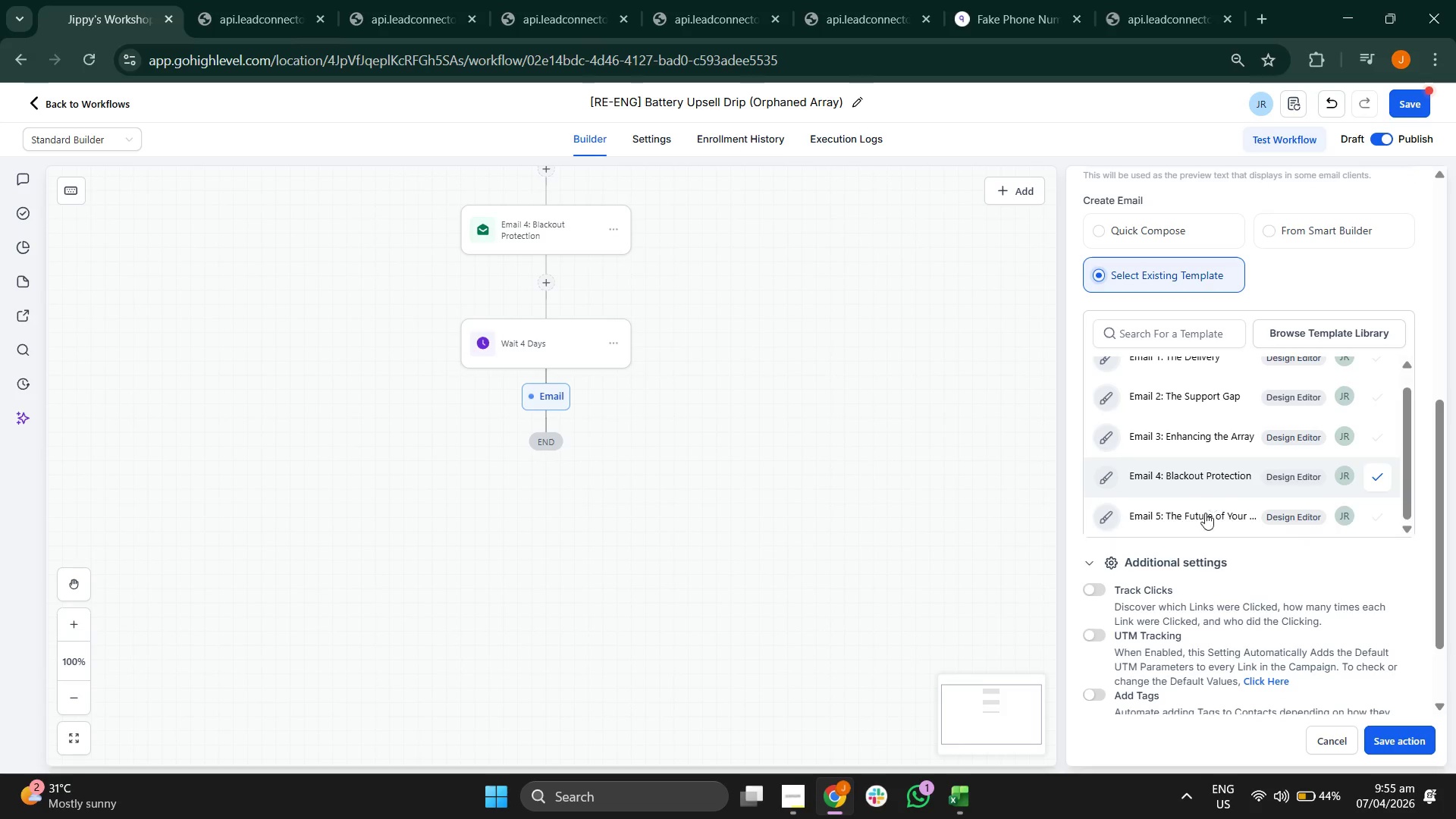 
left_click([1207, 520])
 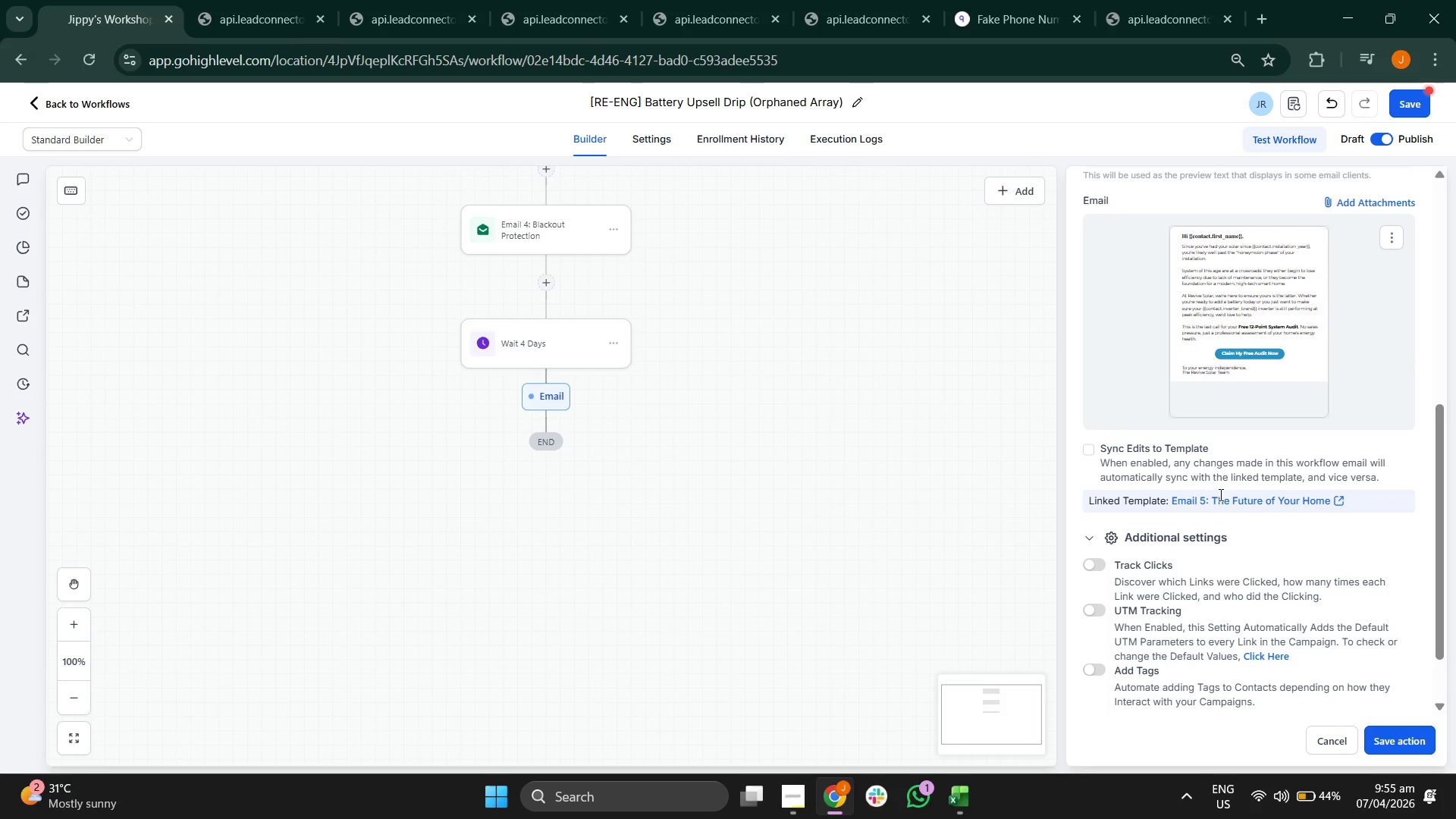 
scroll: coordinate [1225, 427], scroll_direction: up, amount: 6.0
 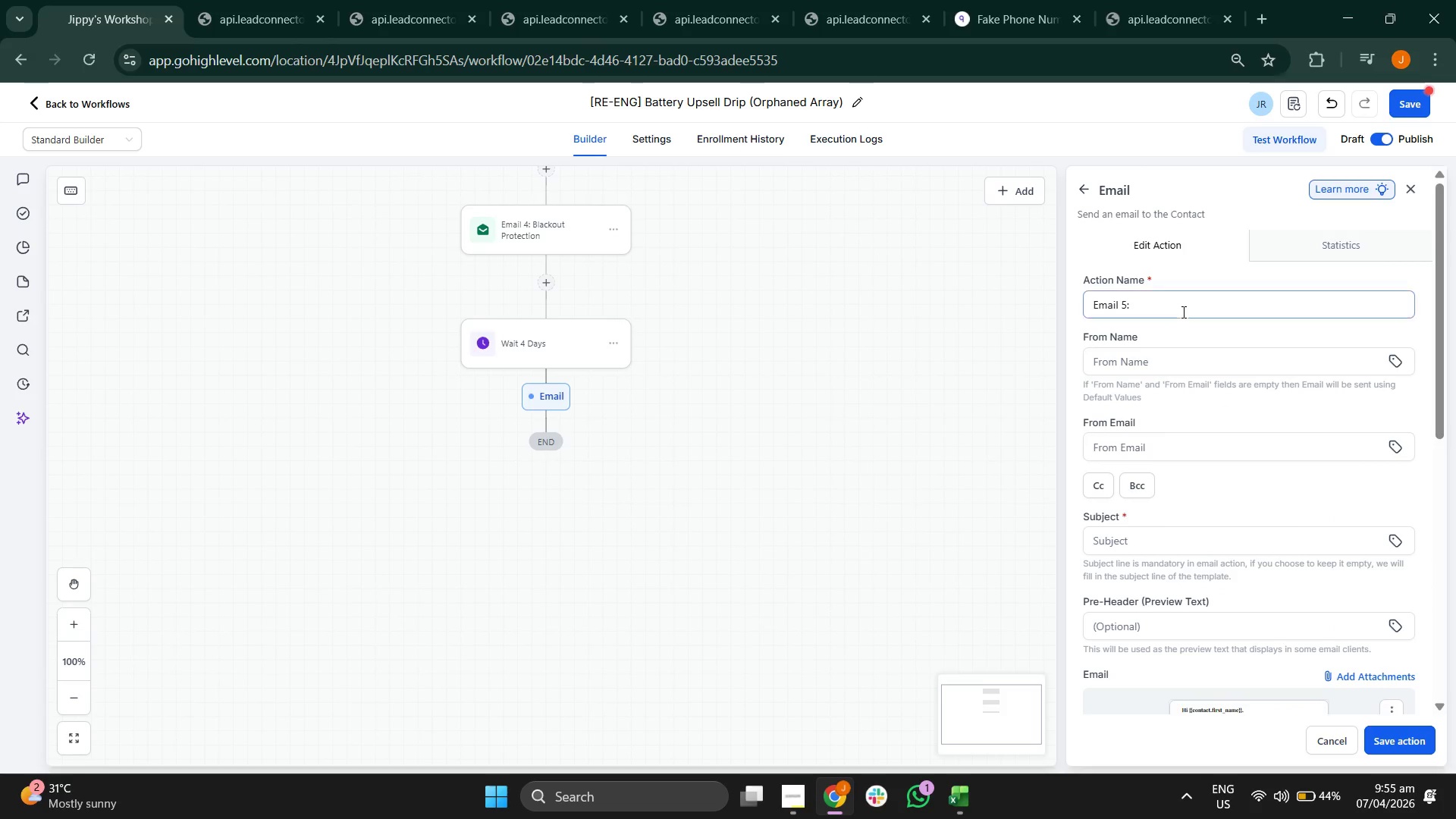 
left_click([1182, 312])
 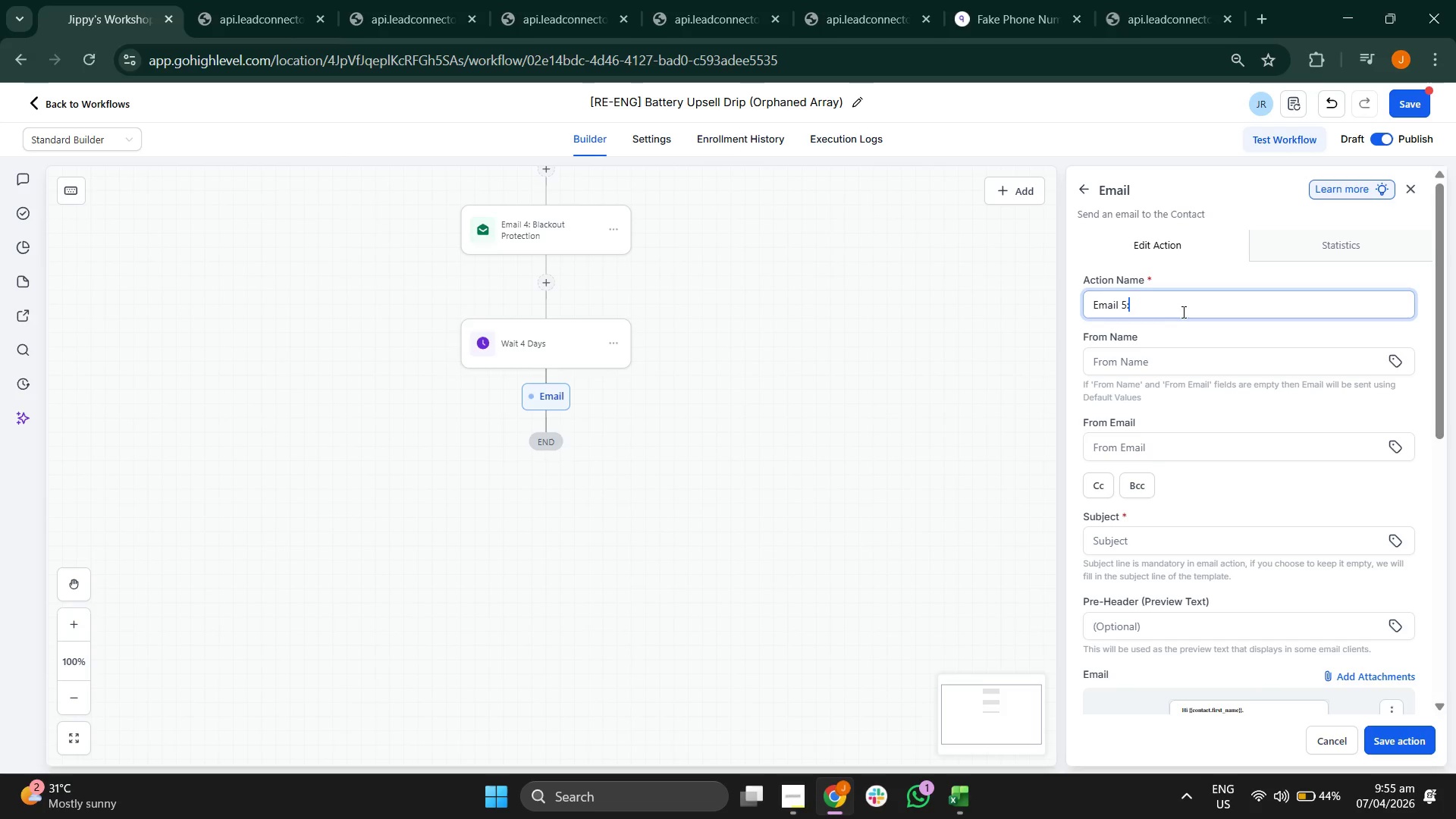 
type( The Future of Your Home)
 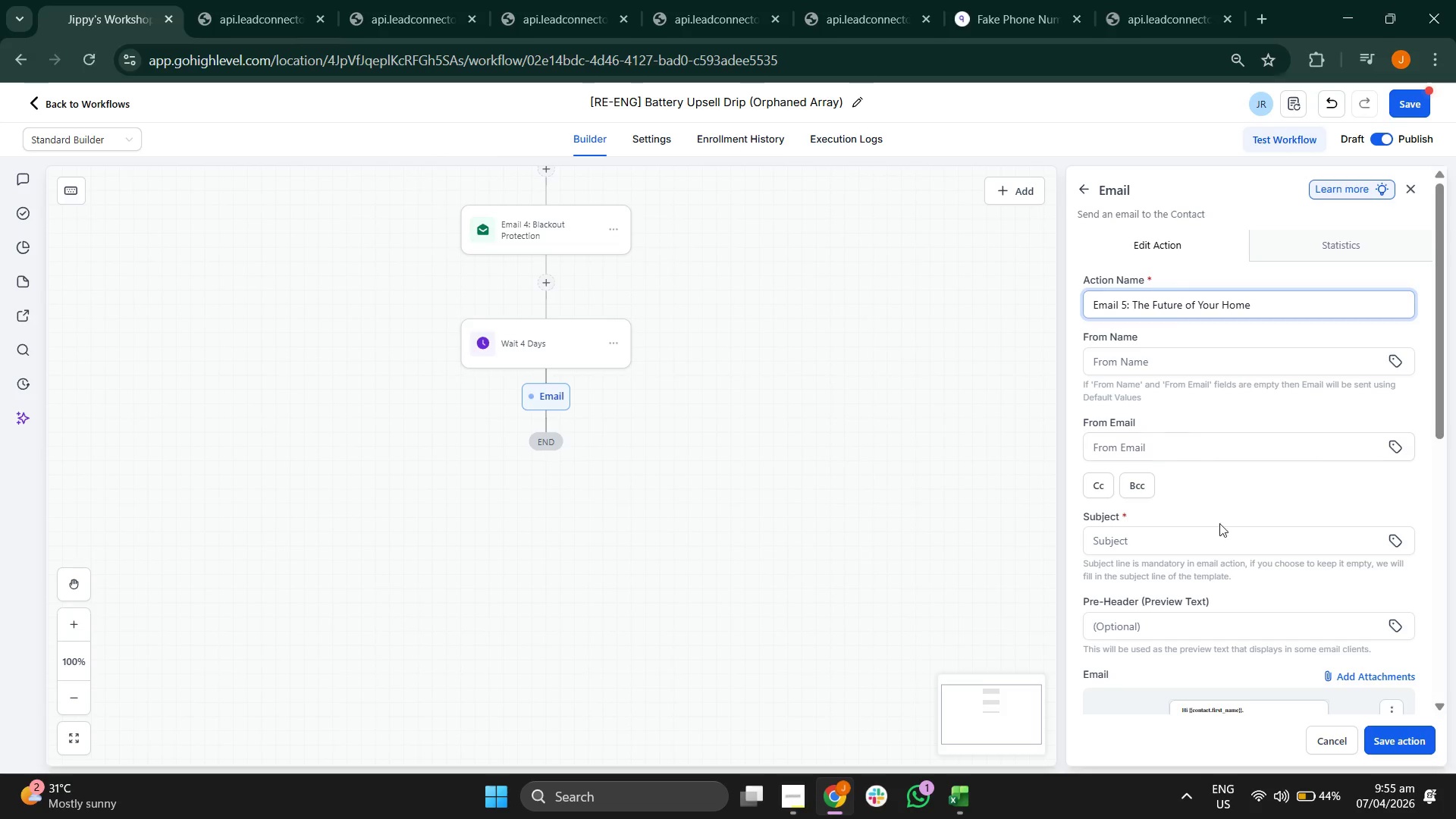 
scroll: coordinate [1203, 463], scroll_direction: none, amount: 0.0
 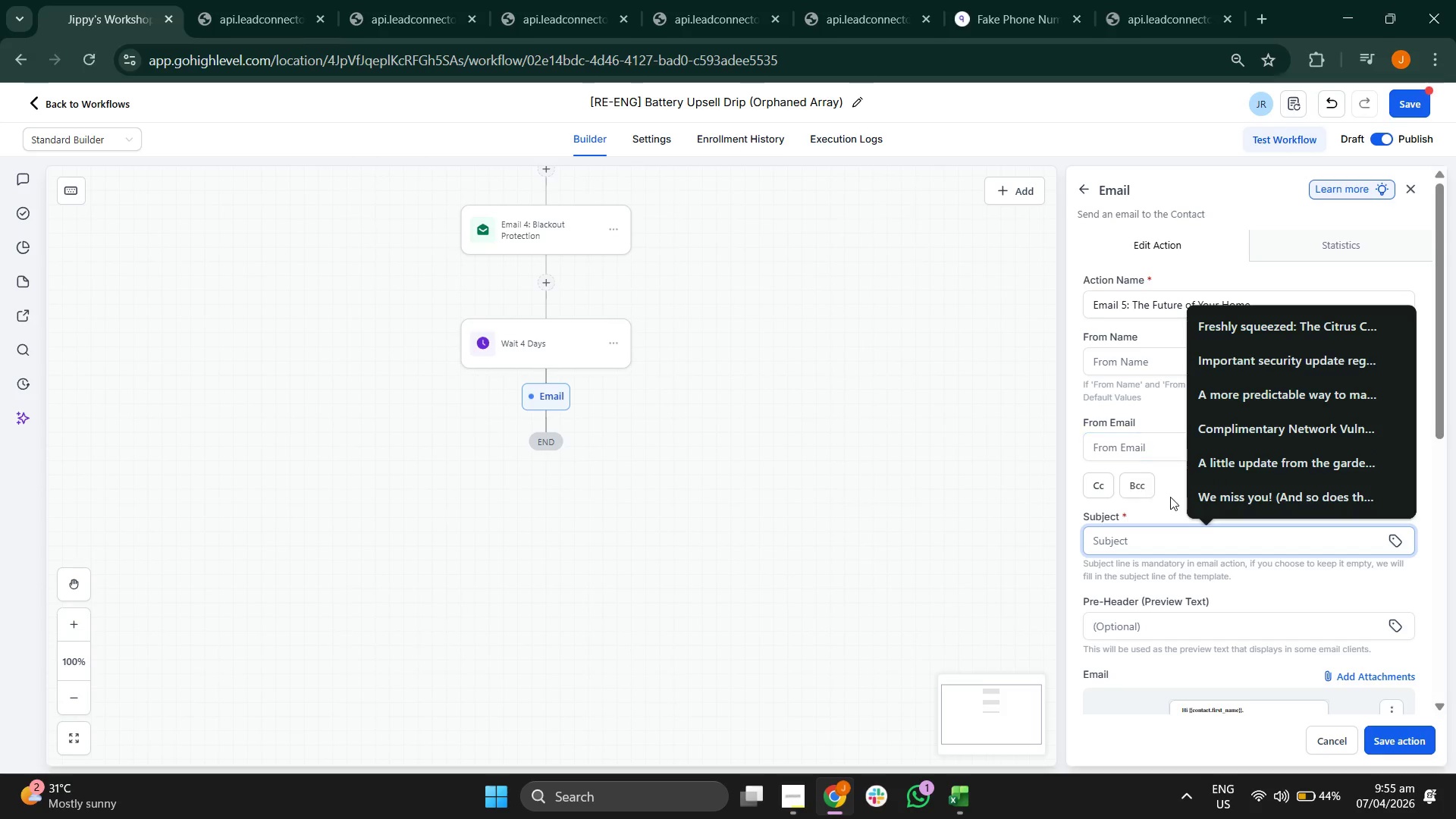 
left_click([1170, 497])
 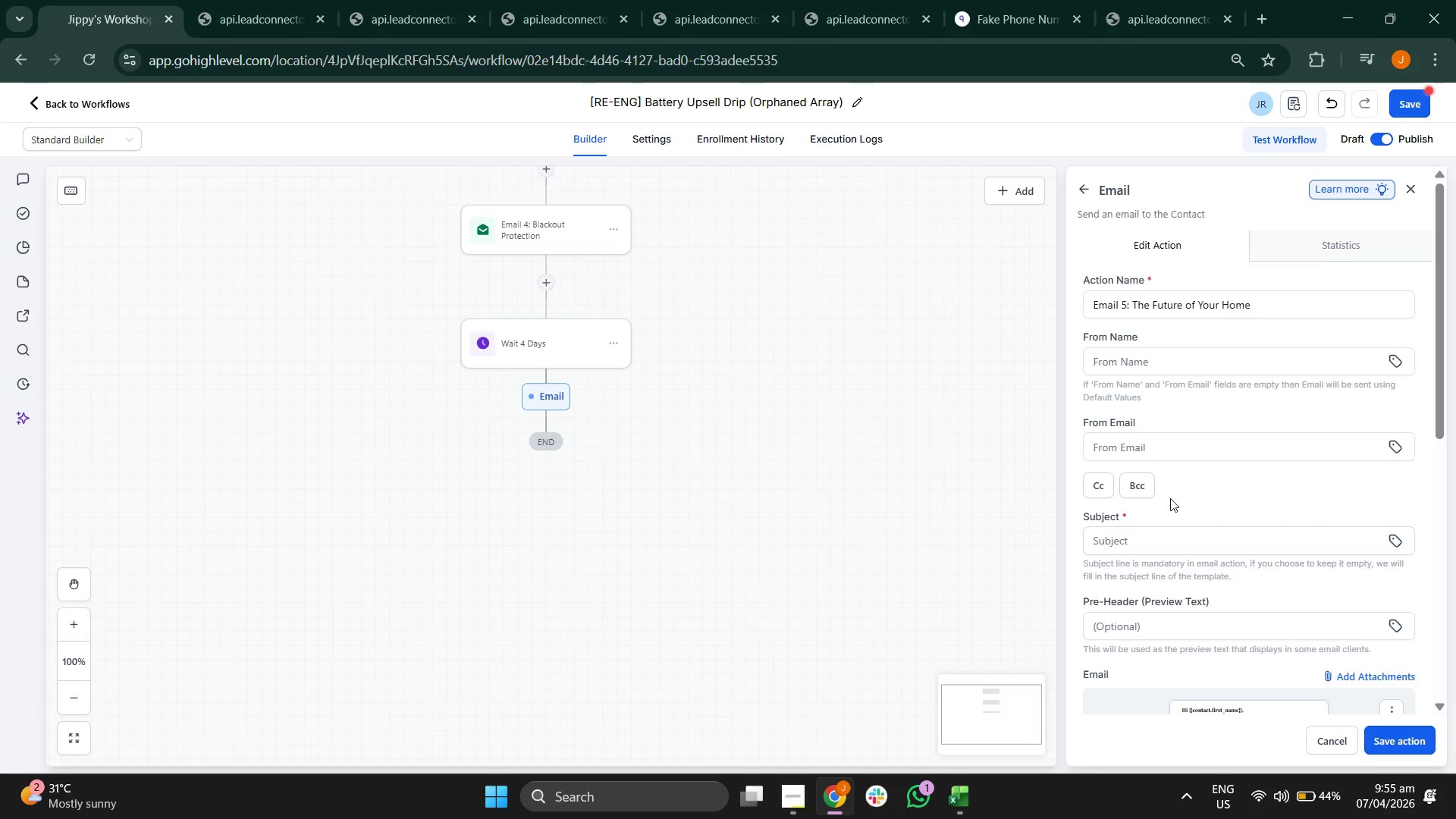 
scroll: coordinate [1170, 498], scroll_direction: down, amount: 2.0
 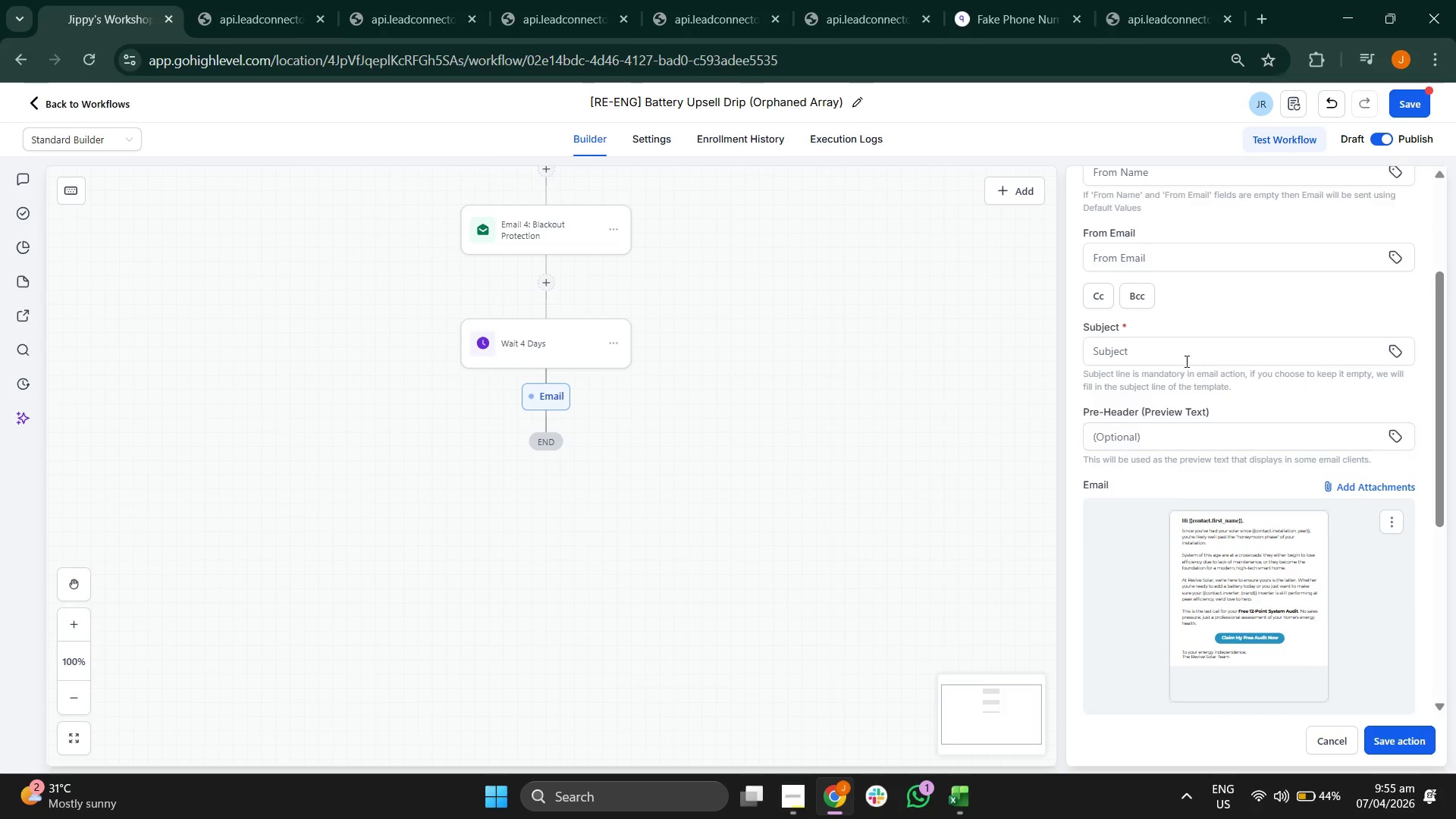 
left_click([1197, 350])
 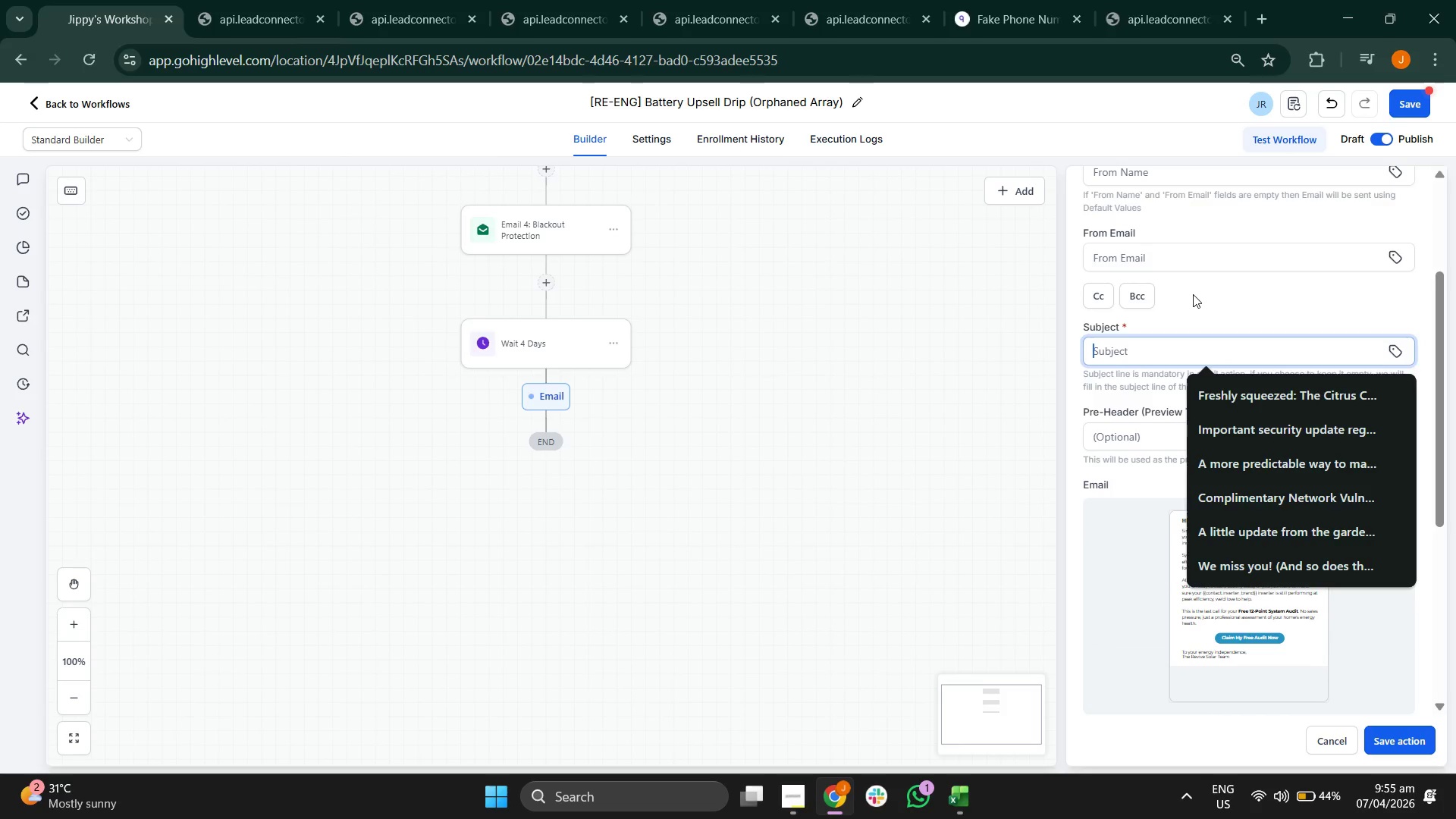 
type(Your Solar)
key(Backspace)
key(Backspace)
key(Backspace)
key(Backspace)
key(Backspace)
type(solar system's e)
key(Backspace)
type(next 10 years)
 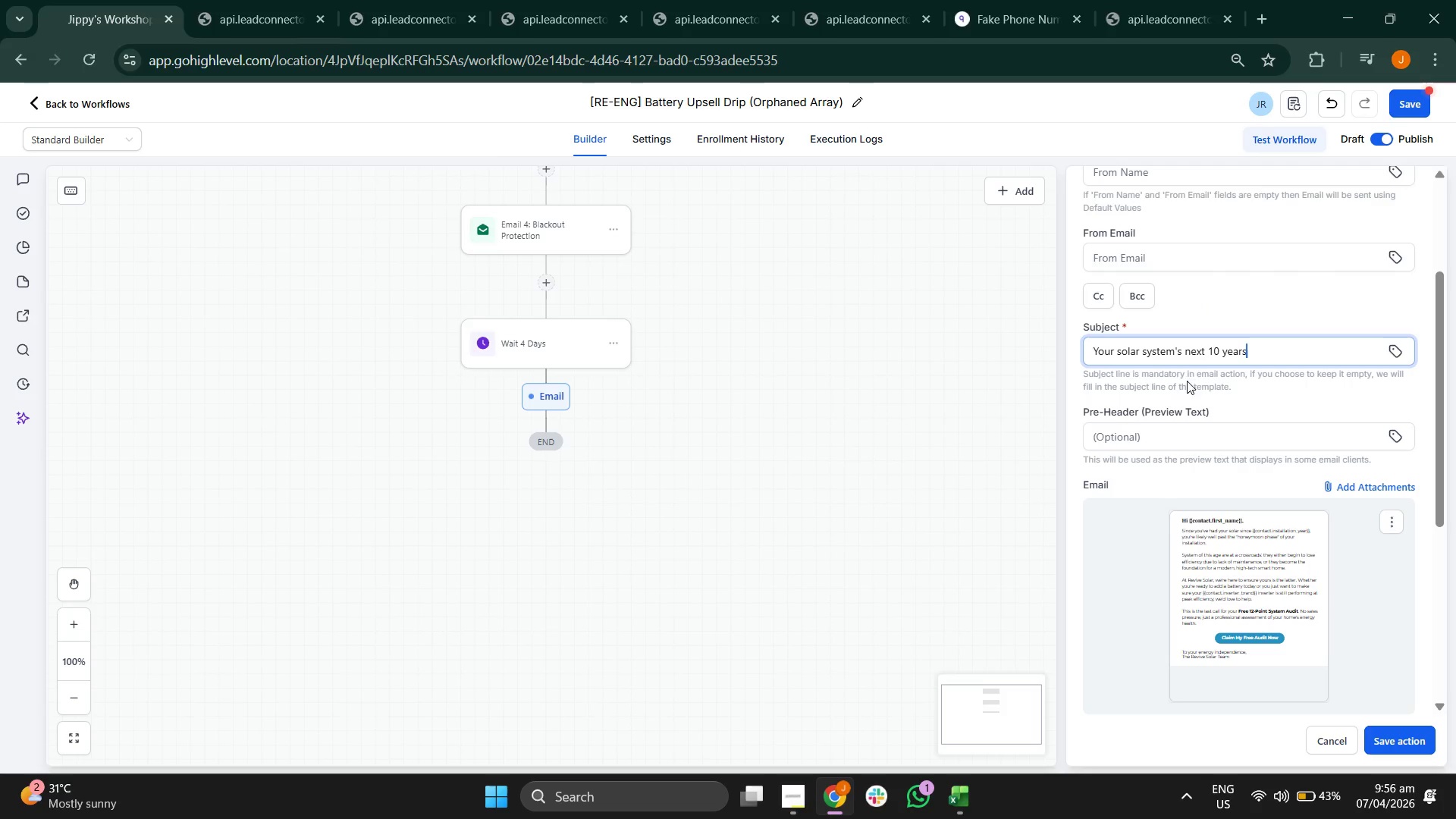 
left_click([1169, 434])
 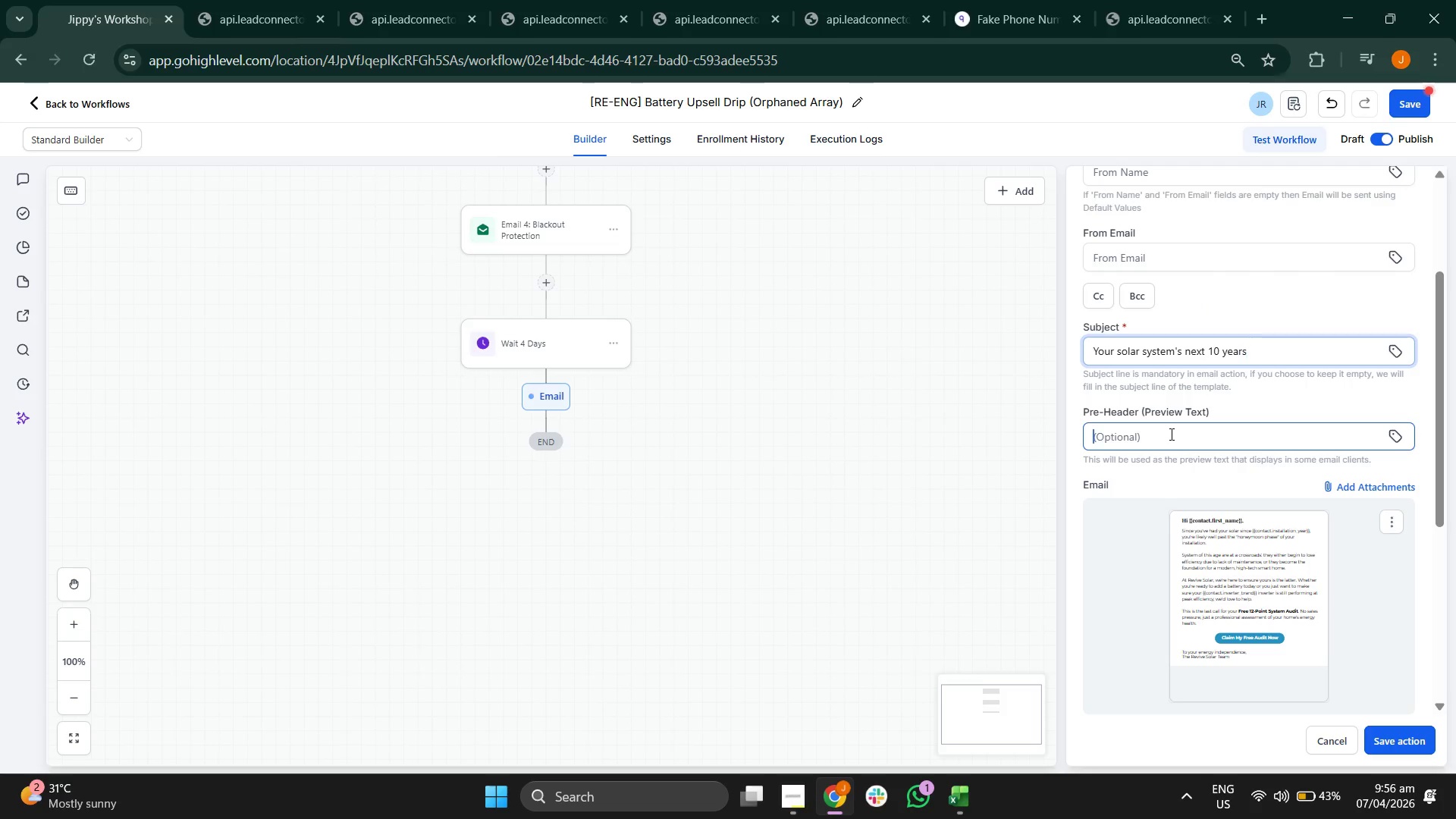 
type(Ensuring your investment remains an s)
key(Backspace)
type(asset, nt)
key(Backspace)
type(ot a re)
key(Backspace)
key(Backspace)
type(liability.)
 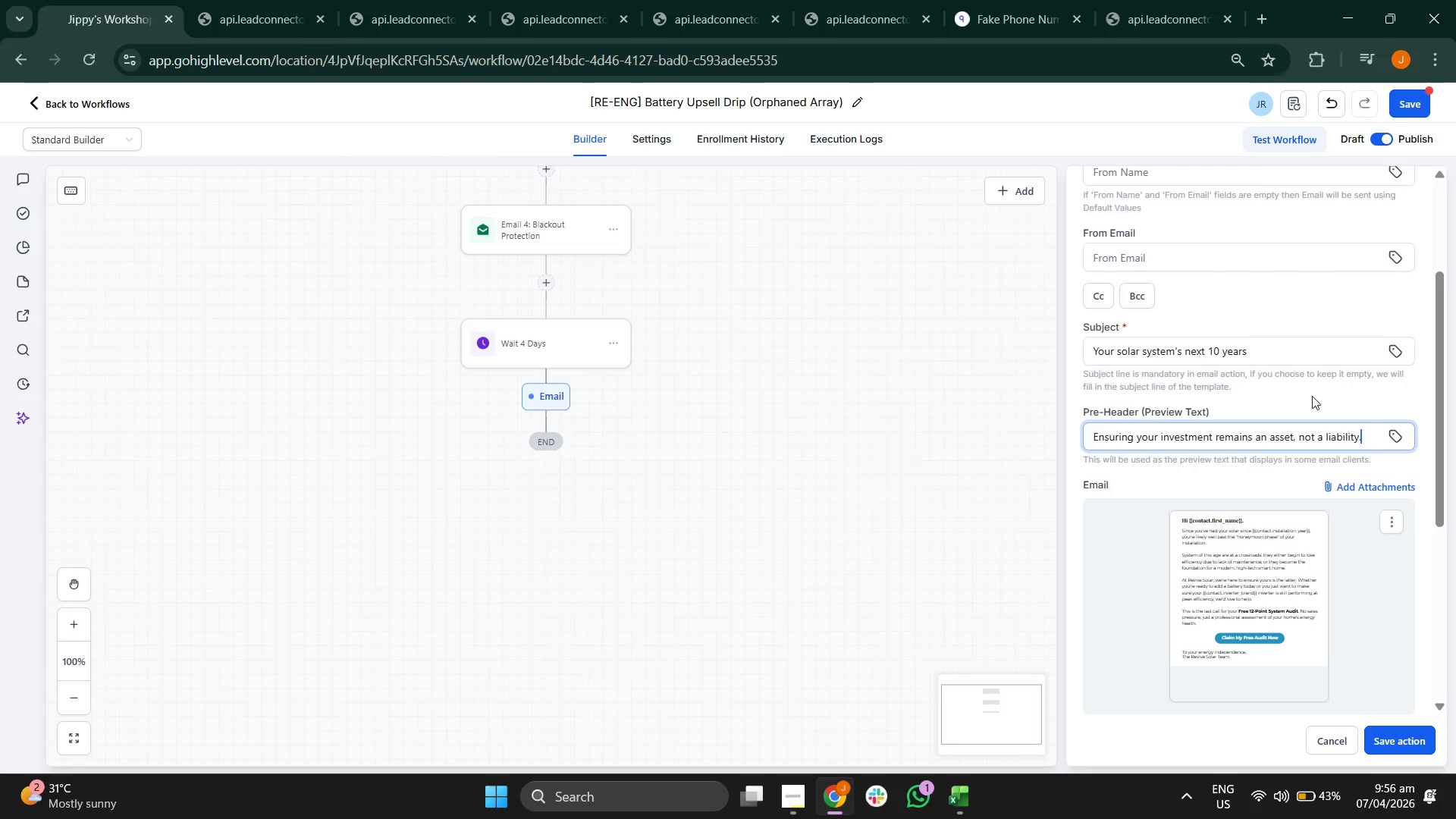 
left_click([1312, 399])
 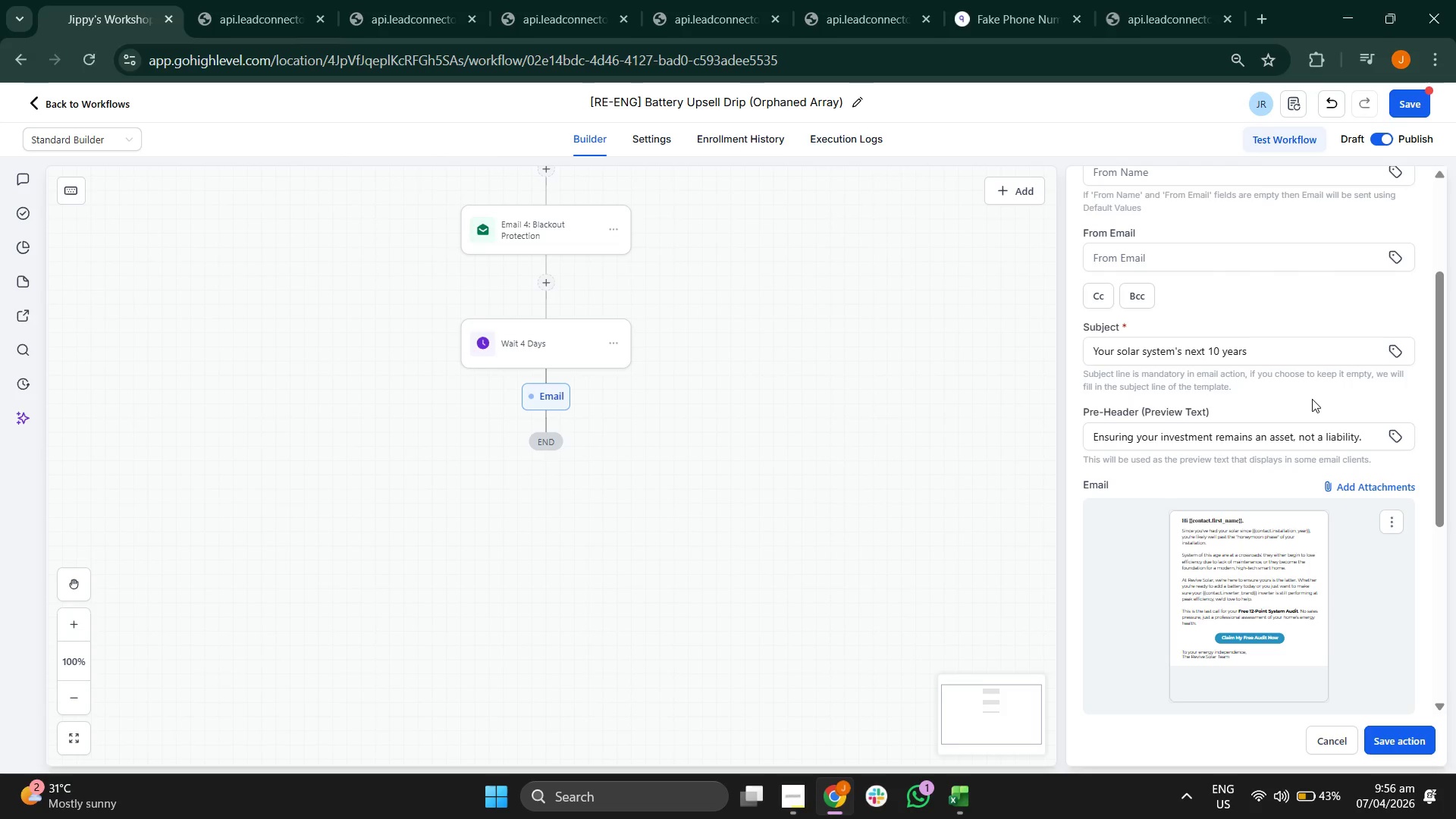 
scroll: coordinate [1312, 399], scroll_direction: down, amount: 1.0
 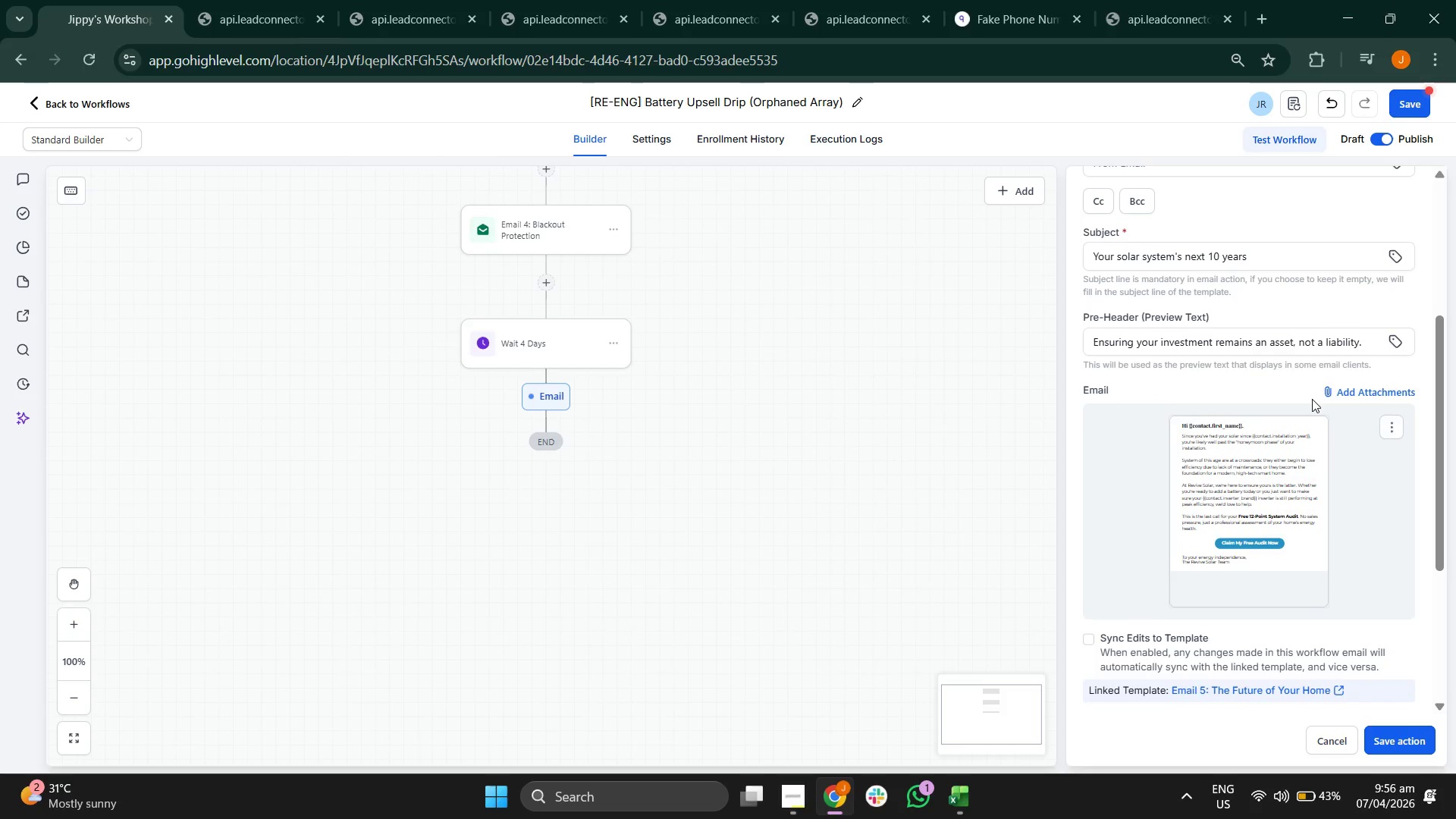 
scroll: coordinate [1313, 399], scroll_direction: up, amount: 5.0
 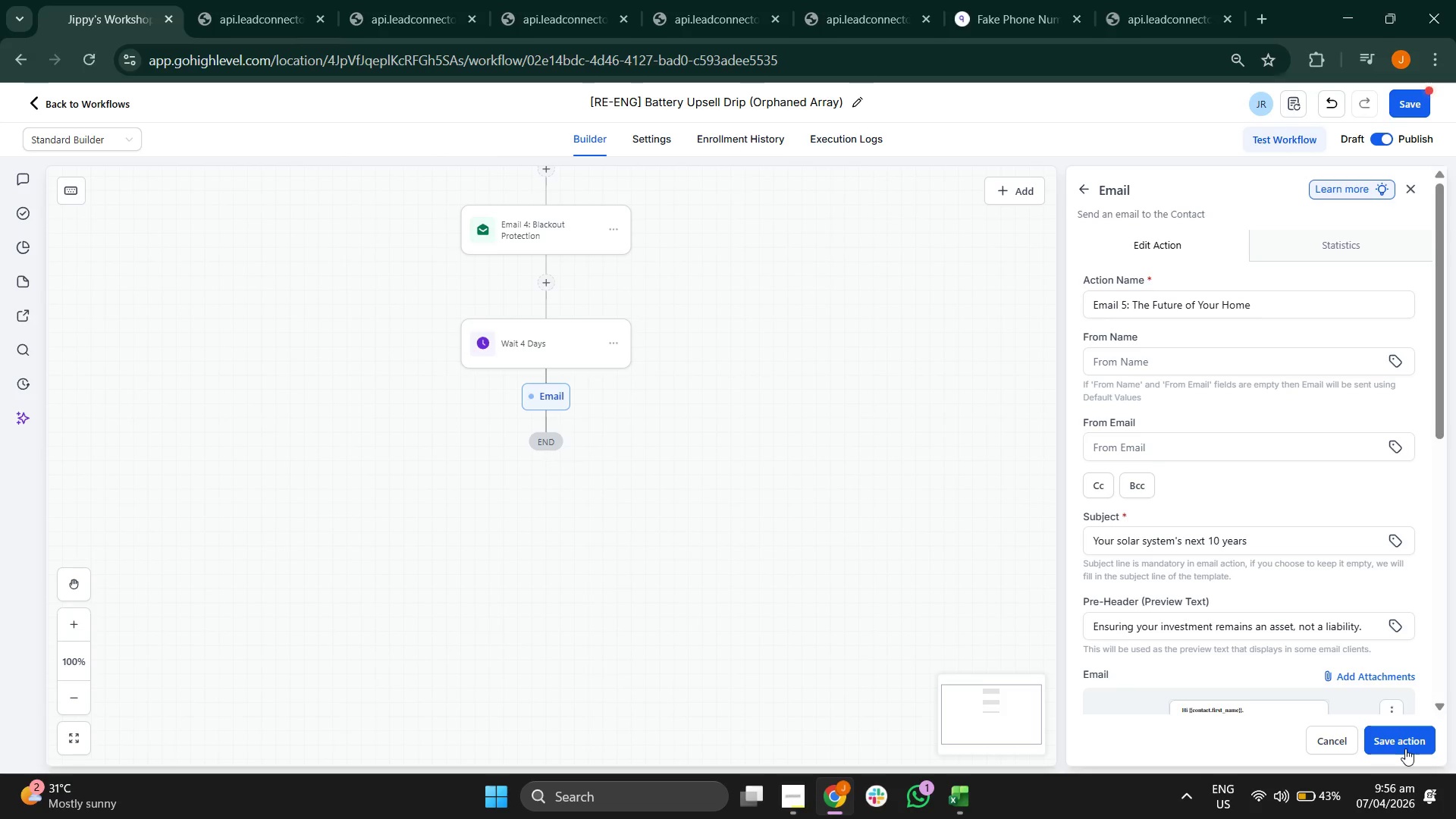 
left_click([1405, 748])
 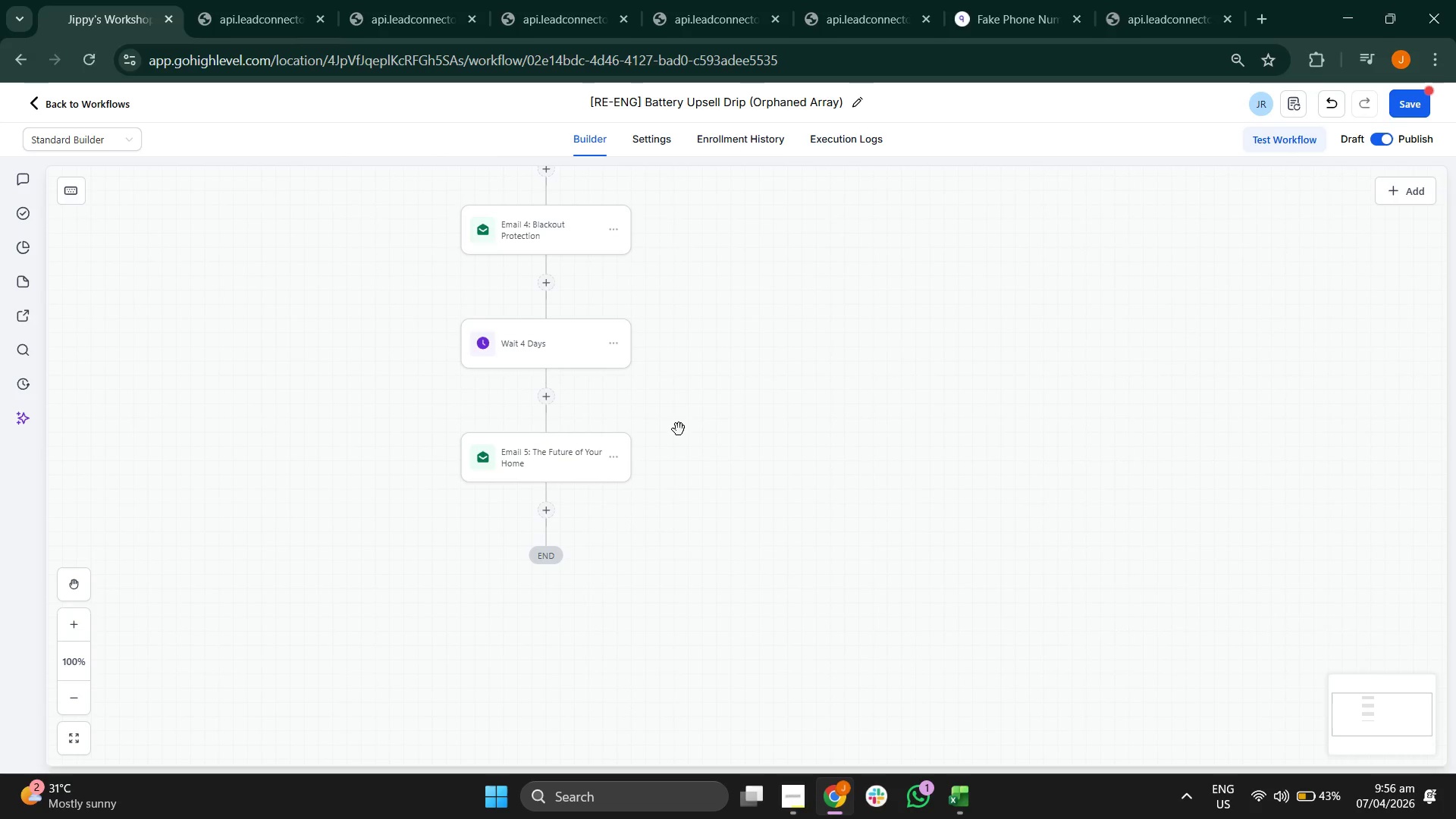 
wait(5.34)
 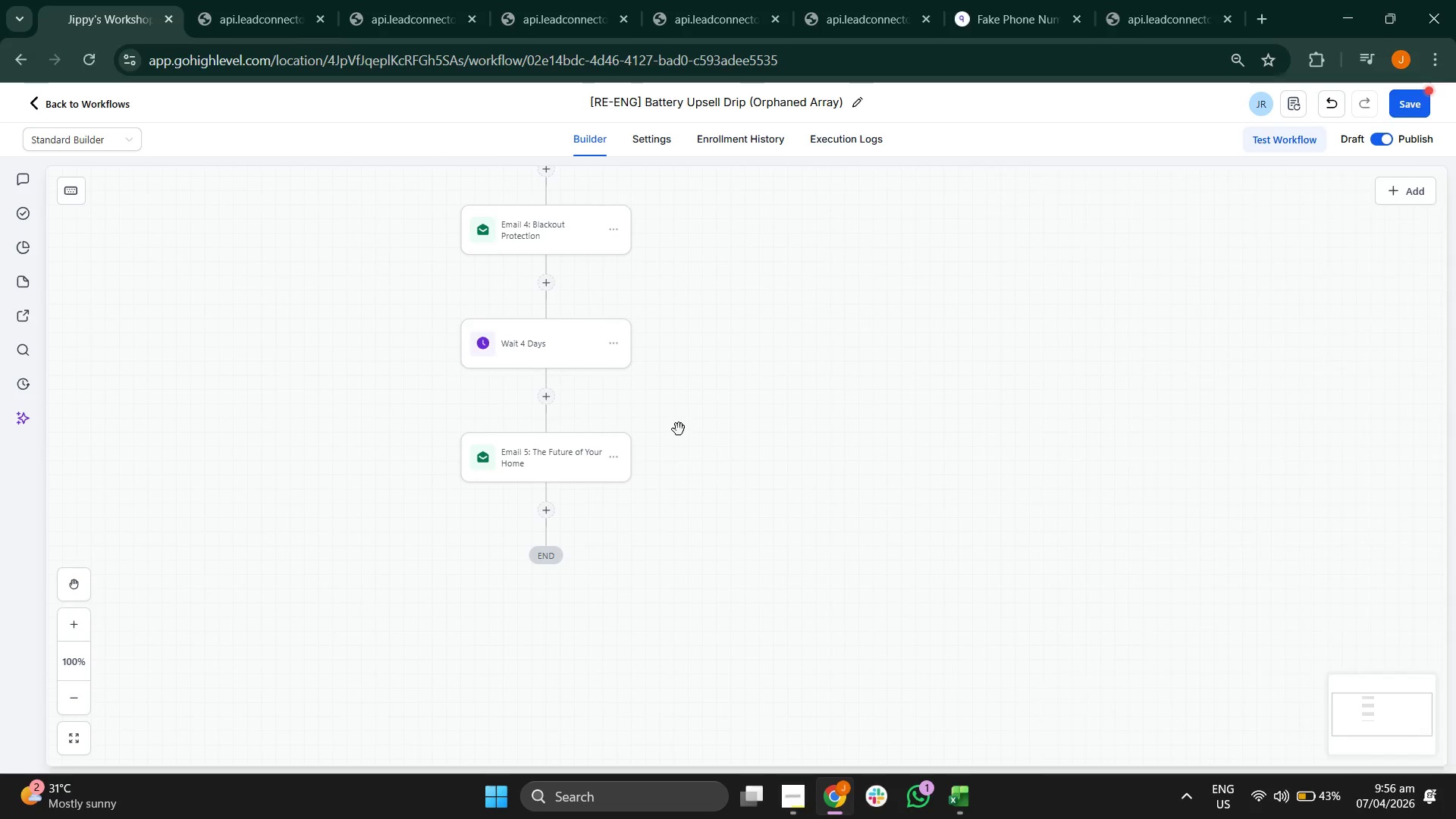 
left_click_drag(start_coordinate=[742, 358], to_coordinate=[846, 453])
 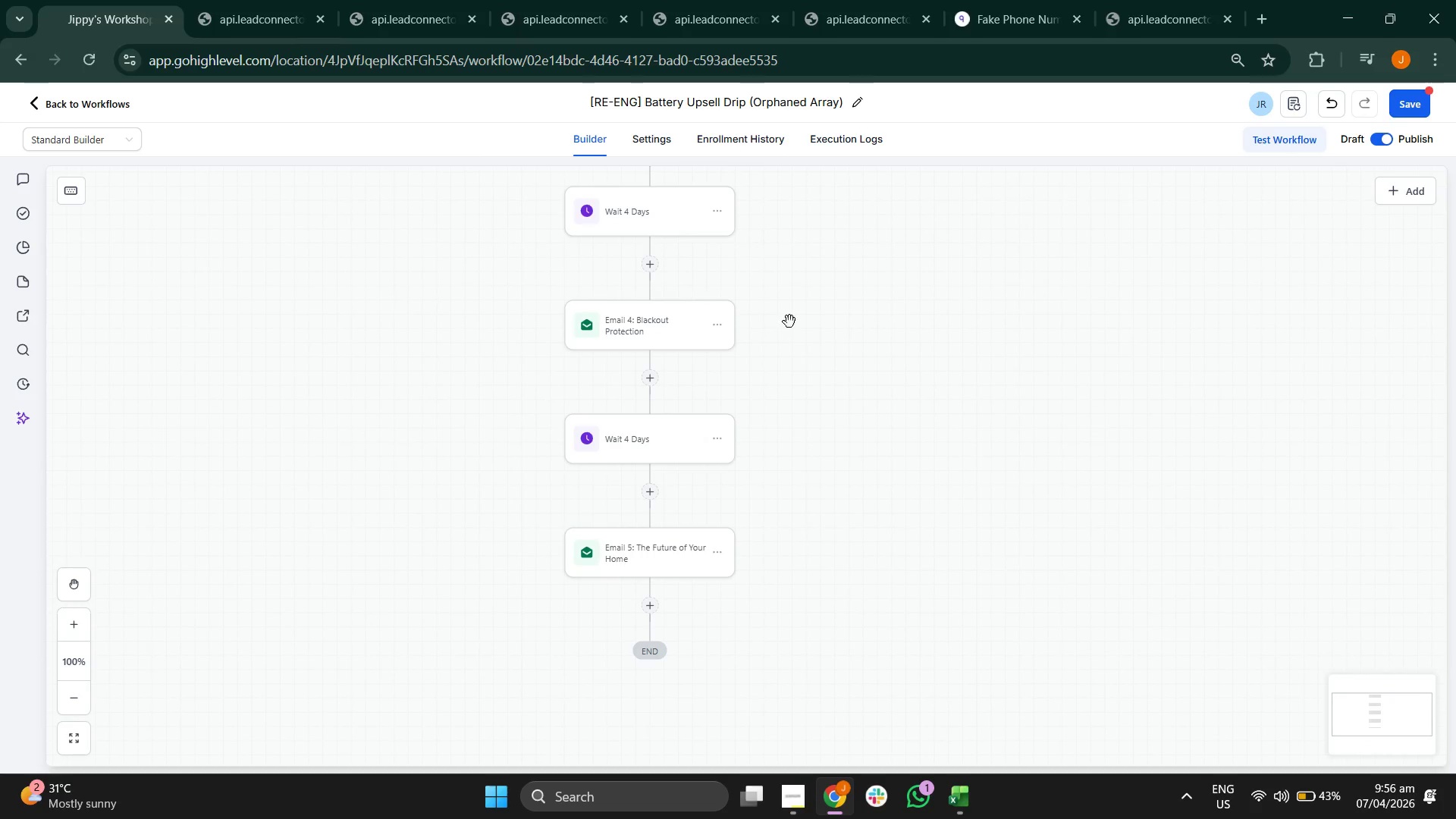 
left_click_drag(start_coordinate=[793, 321], to_coordinate=[836, 402])
 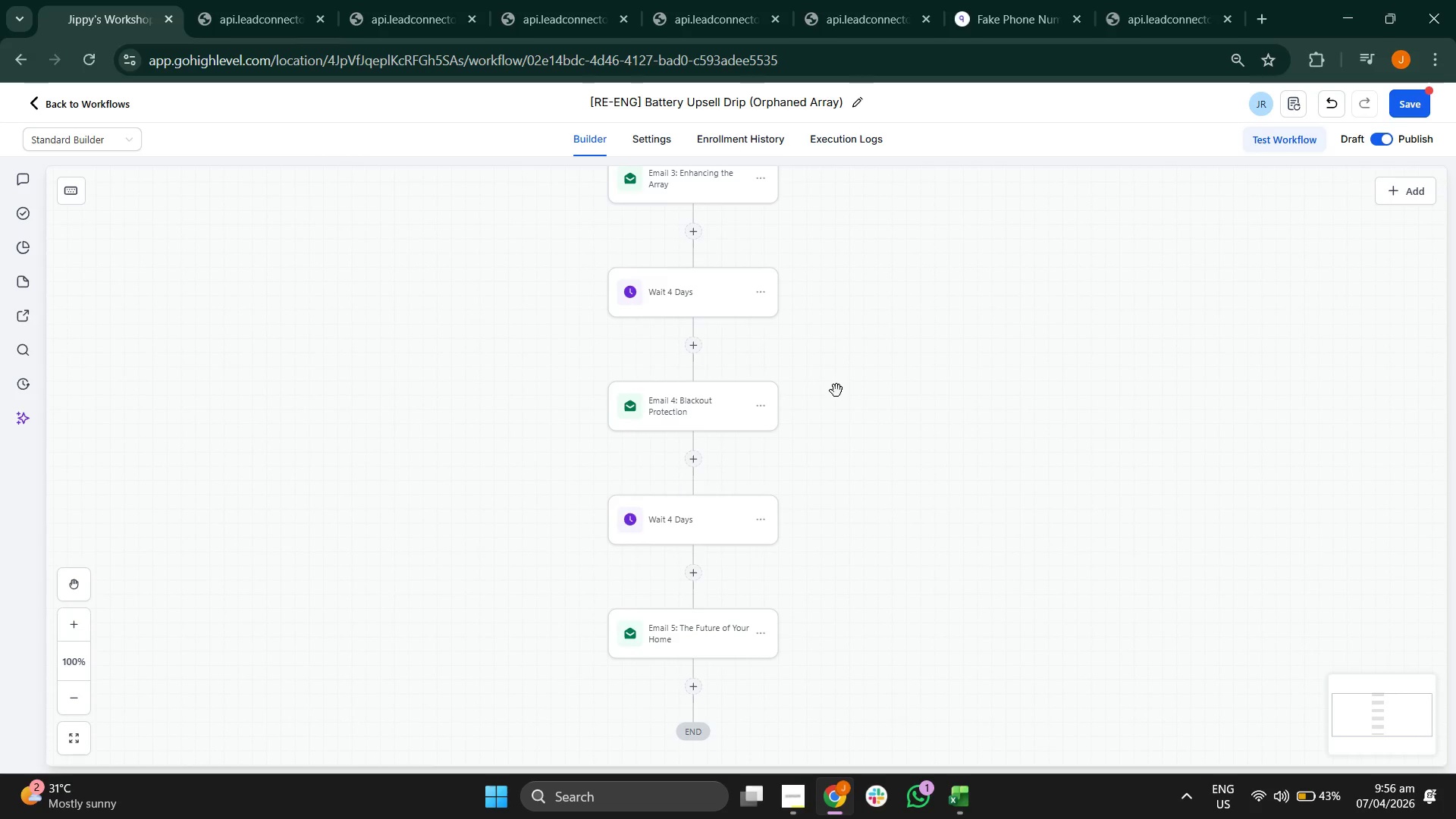 
left_click_drag(start_coordinate=[952, 356], to_coordinate=[952, 413])
 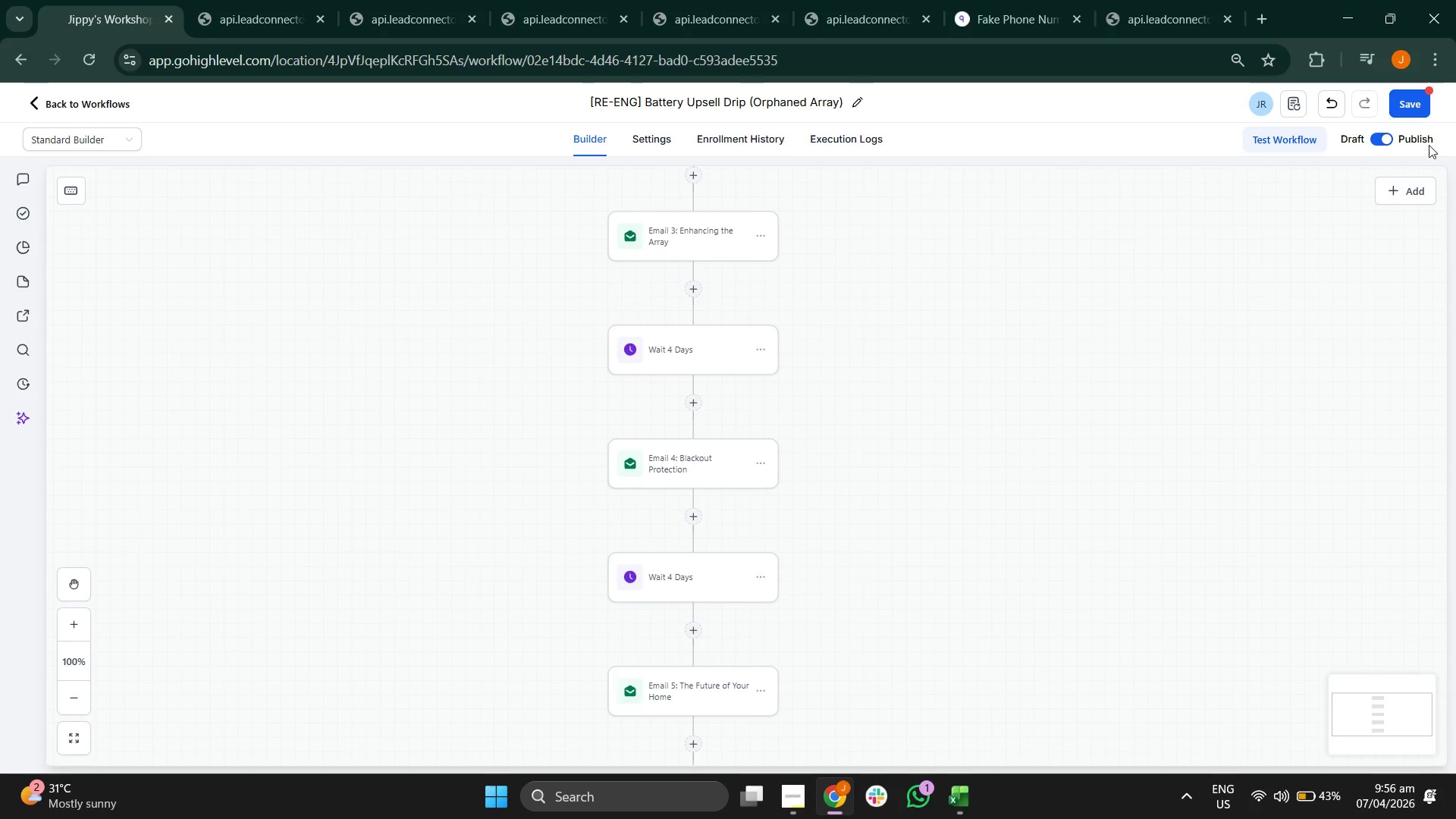 
left_click([1414, 114])
 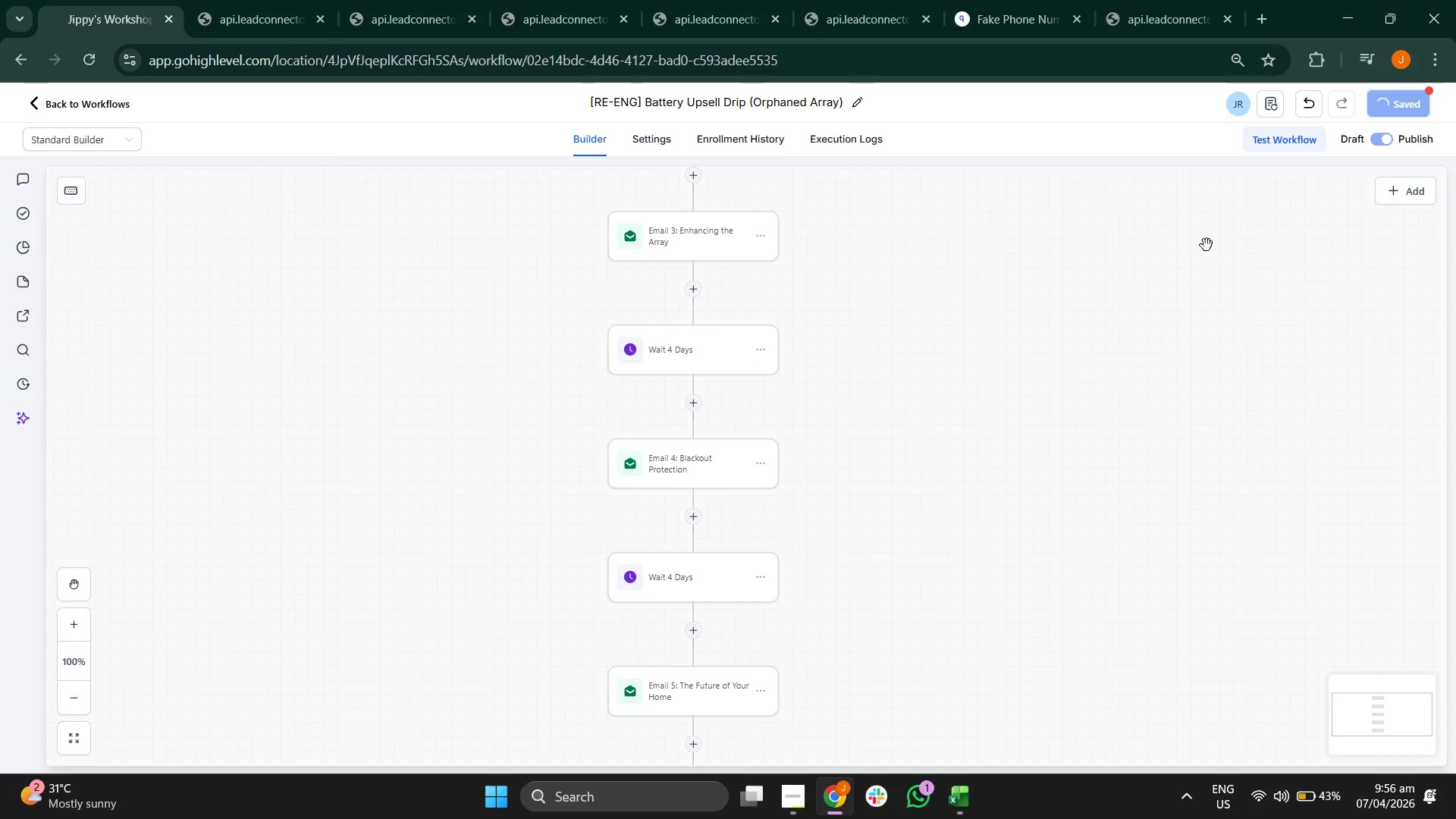 
left_click_drag(start_coordinate=[1134, 307], to_coordinate=[1116, 397])
 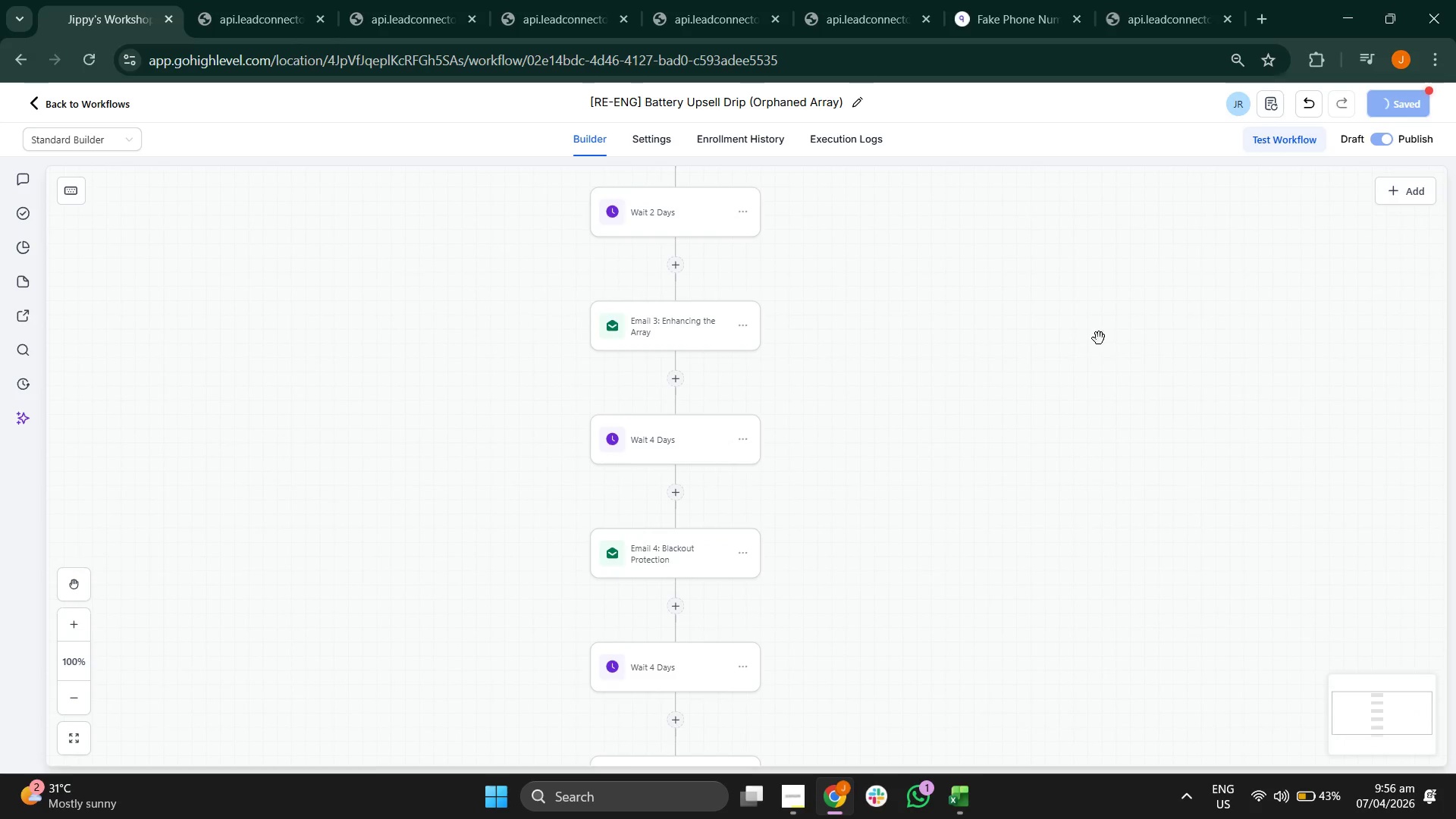 
left_click_drag(start_coordinate=[1099, 338], to_coordinate=[1081, 432])
 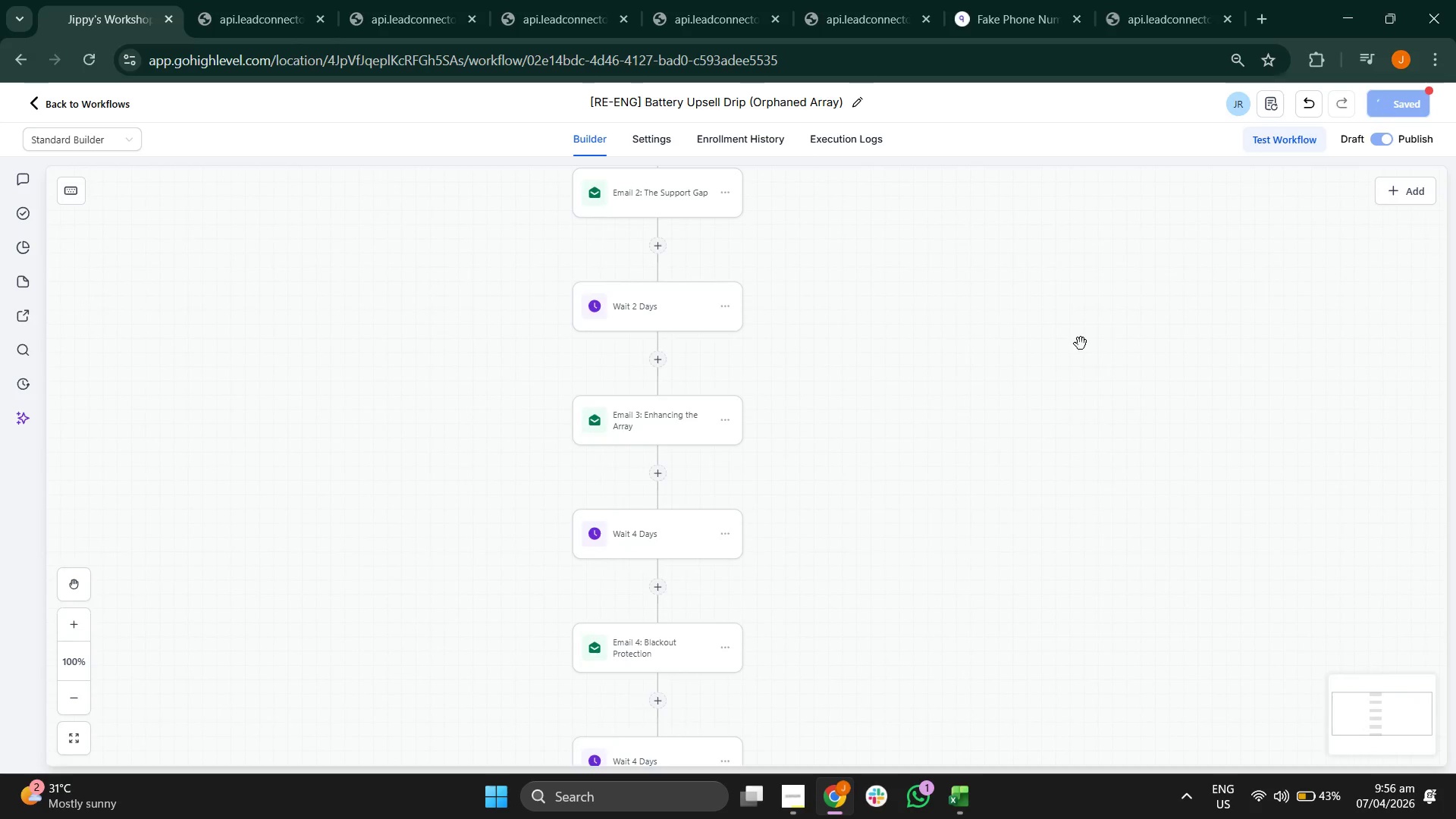 
left_click_drag(start_coordinate=[1081, 344], to_coordinate=[1072, 456])
 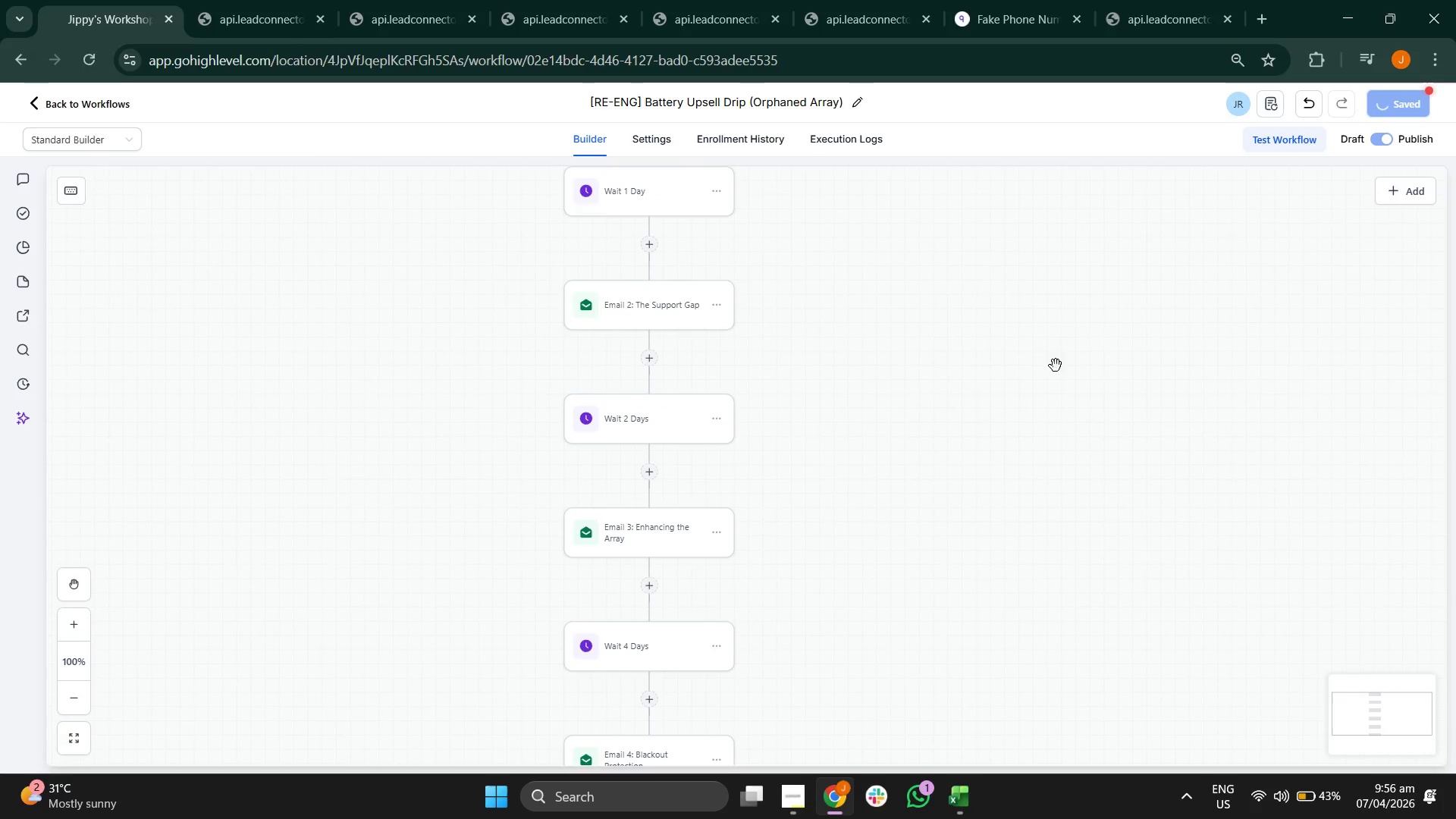 
left_click_drag(start_coordinate=[1055, 365], to_coordinate=[1078, 491])
 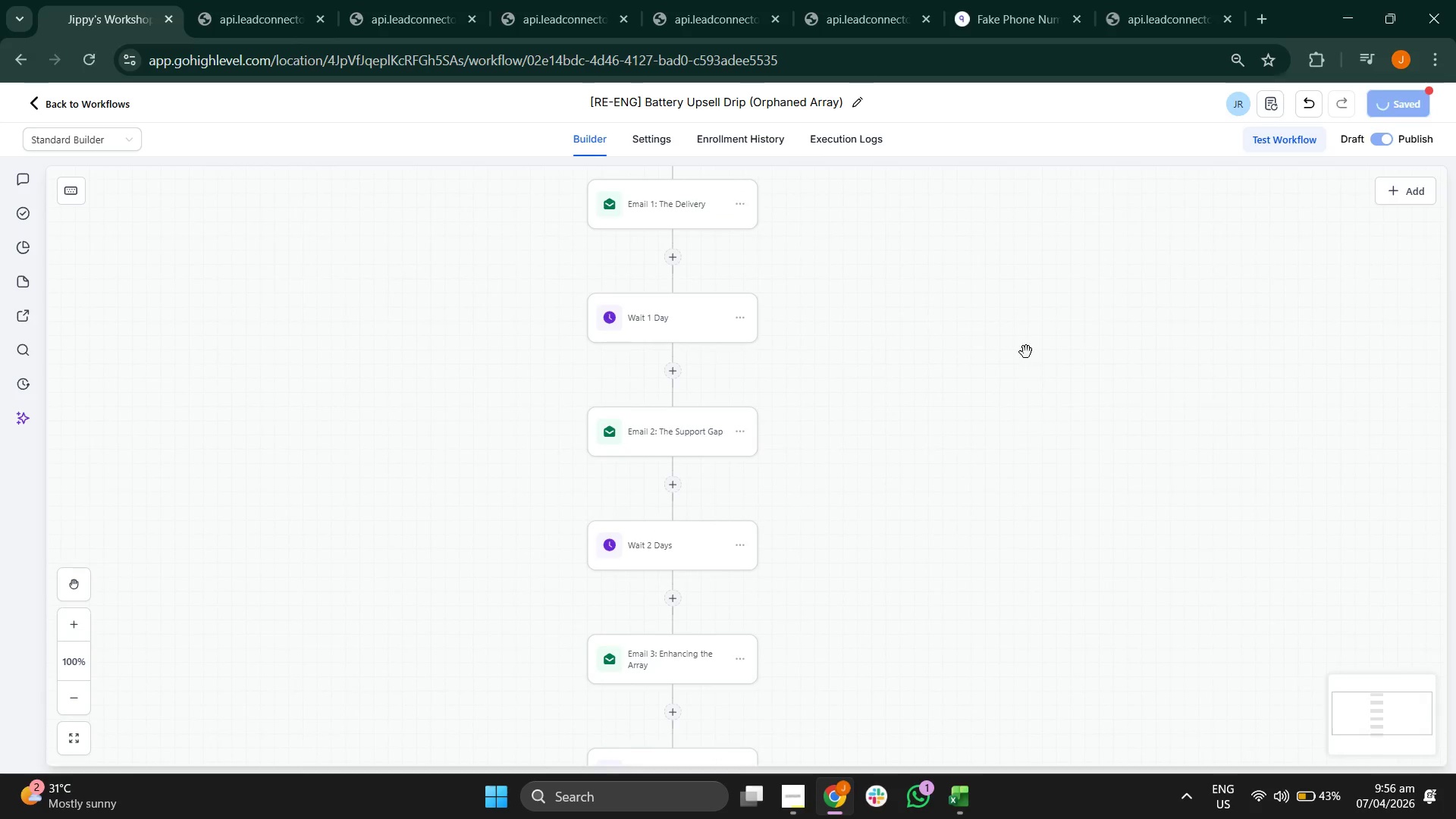 
left_click_drag(start_coordinate=[1026, 351], to_coordinate=[1002, 488])
 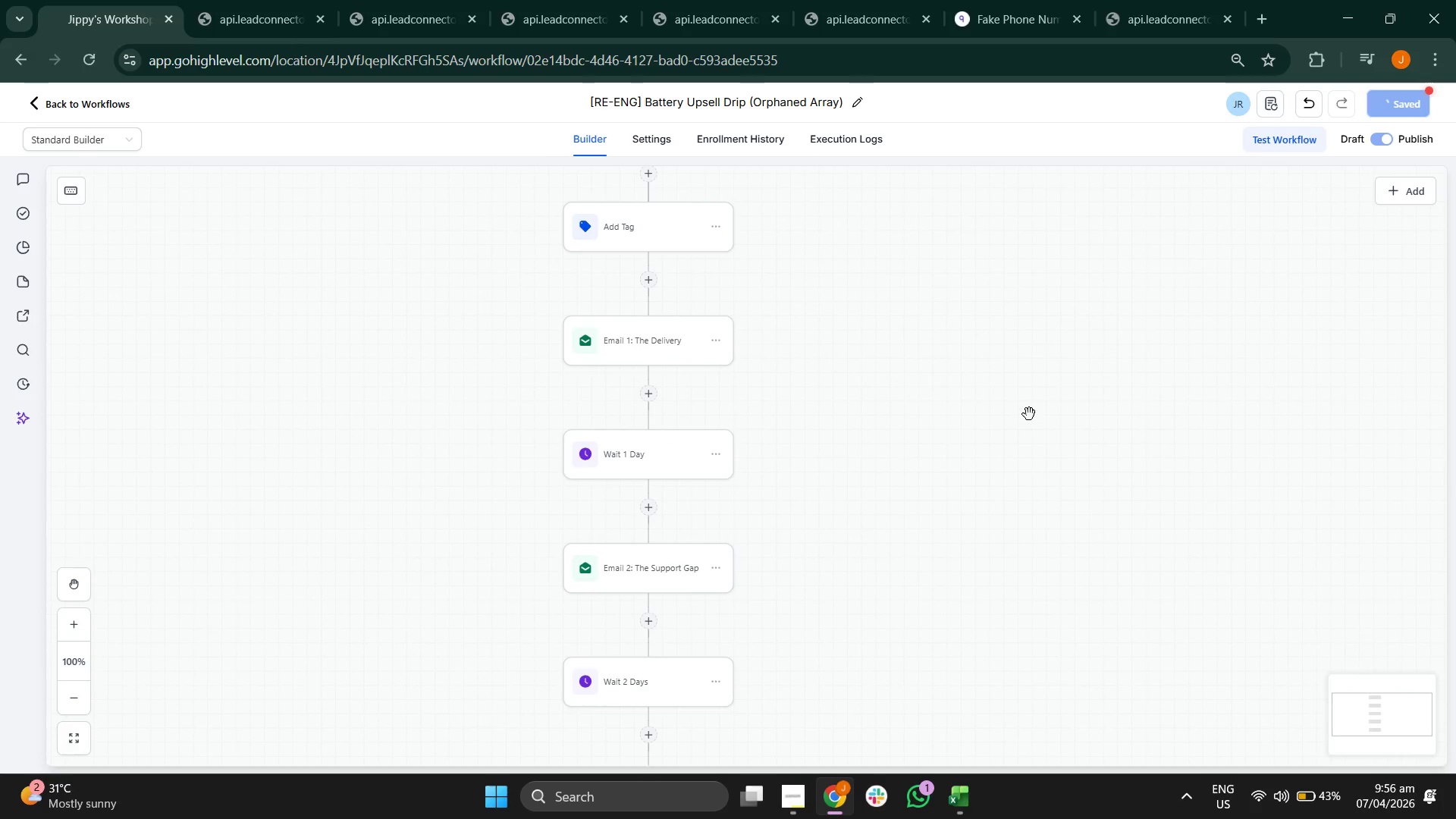 
left_click_drag(start_coordinate=[1029, 413], to_coordinate=[1020, 513])
 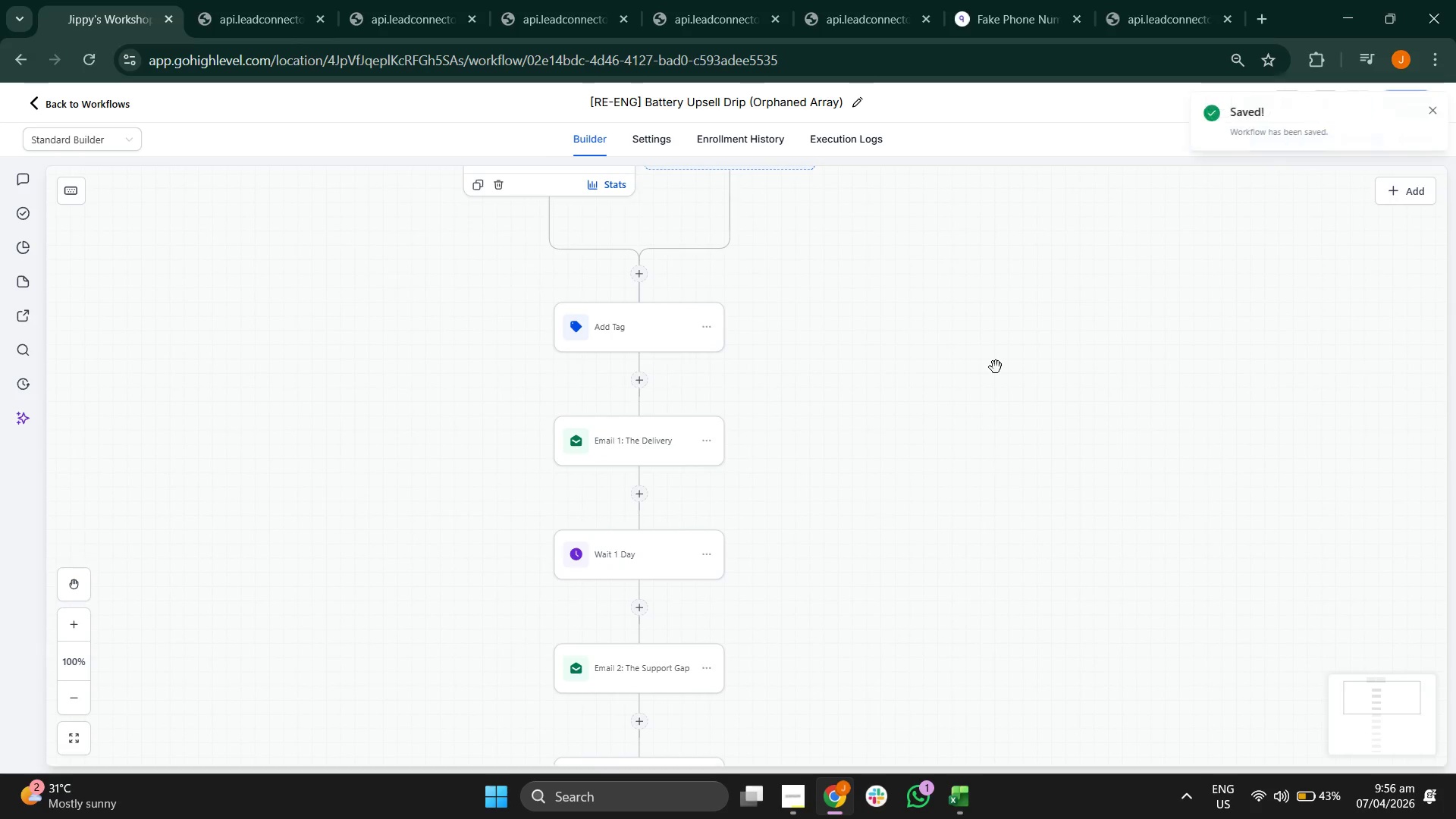 
left_click_drag(start_coordinate=[996, 366], to_coordinate=[985, 484])
 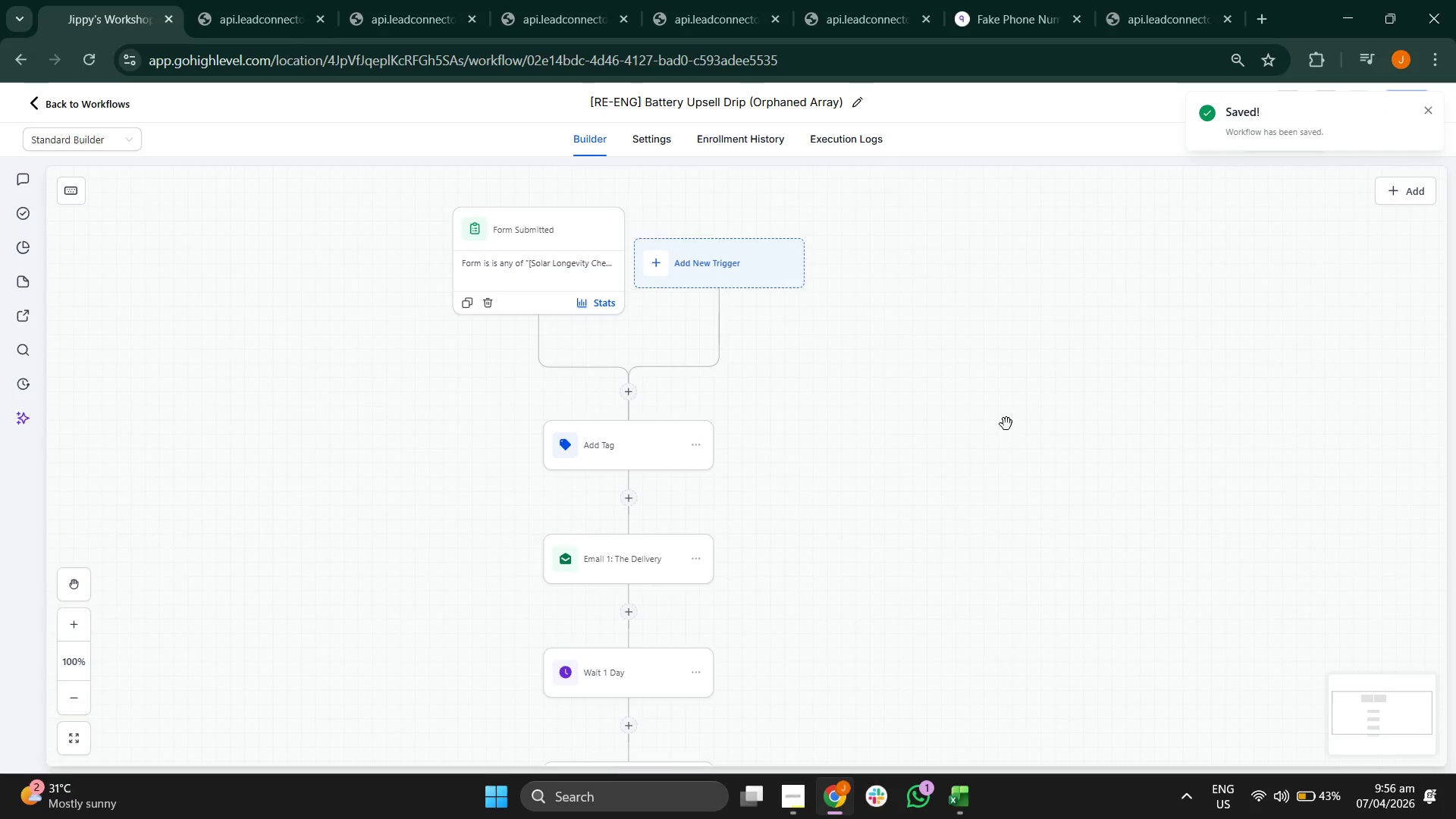 
left_click_drag(start_coordinate=[1006, 423], to_coordinate=[993, 495])
 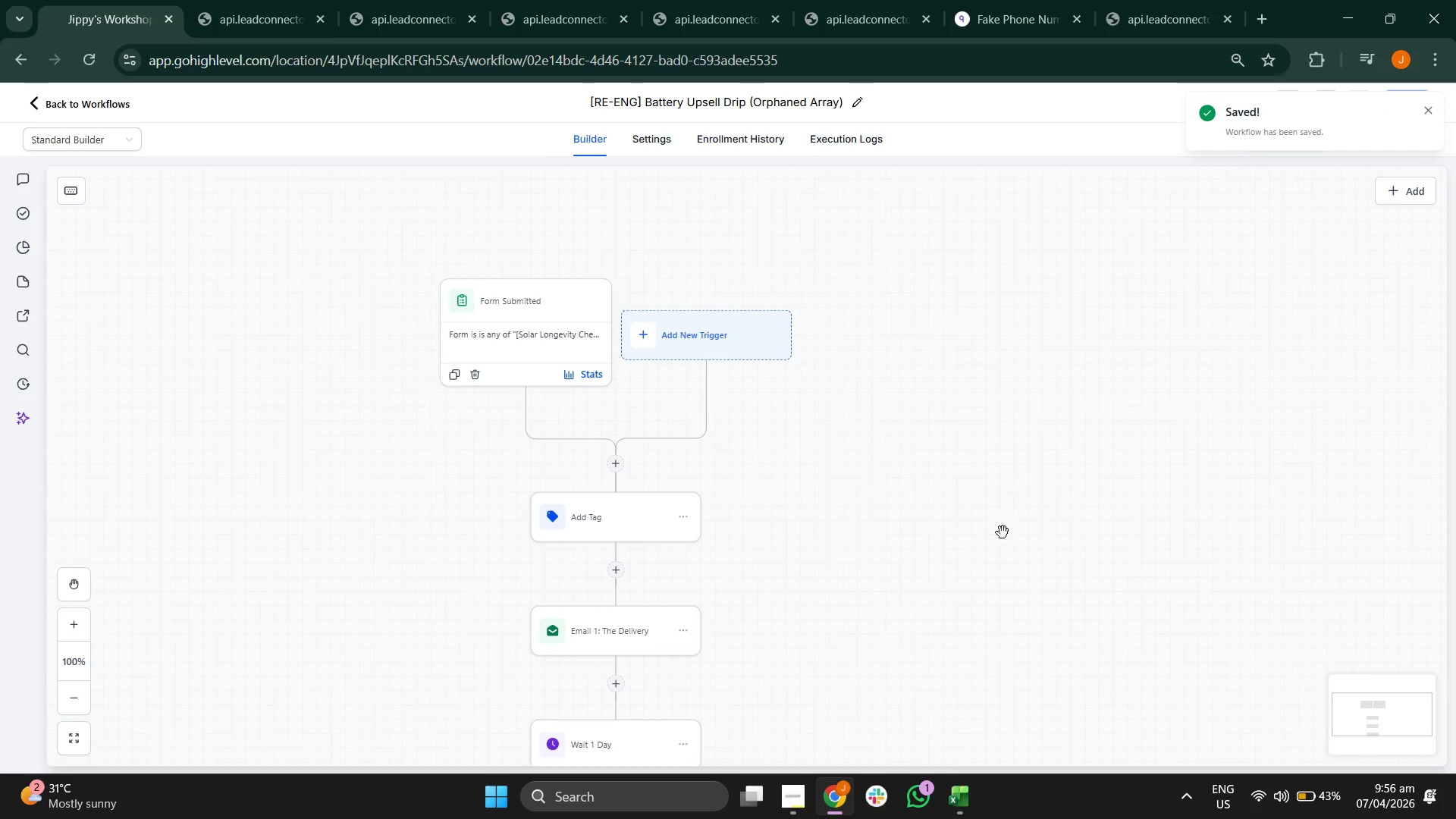 
left_click_drag(start_coordinate=[999, 528], to_coordinate=[1003, 445])
 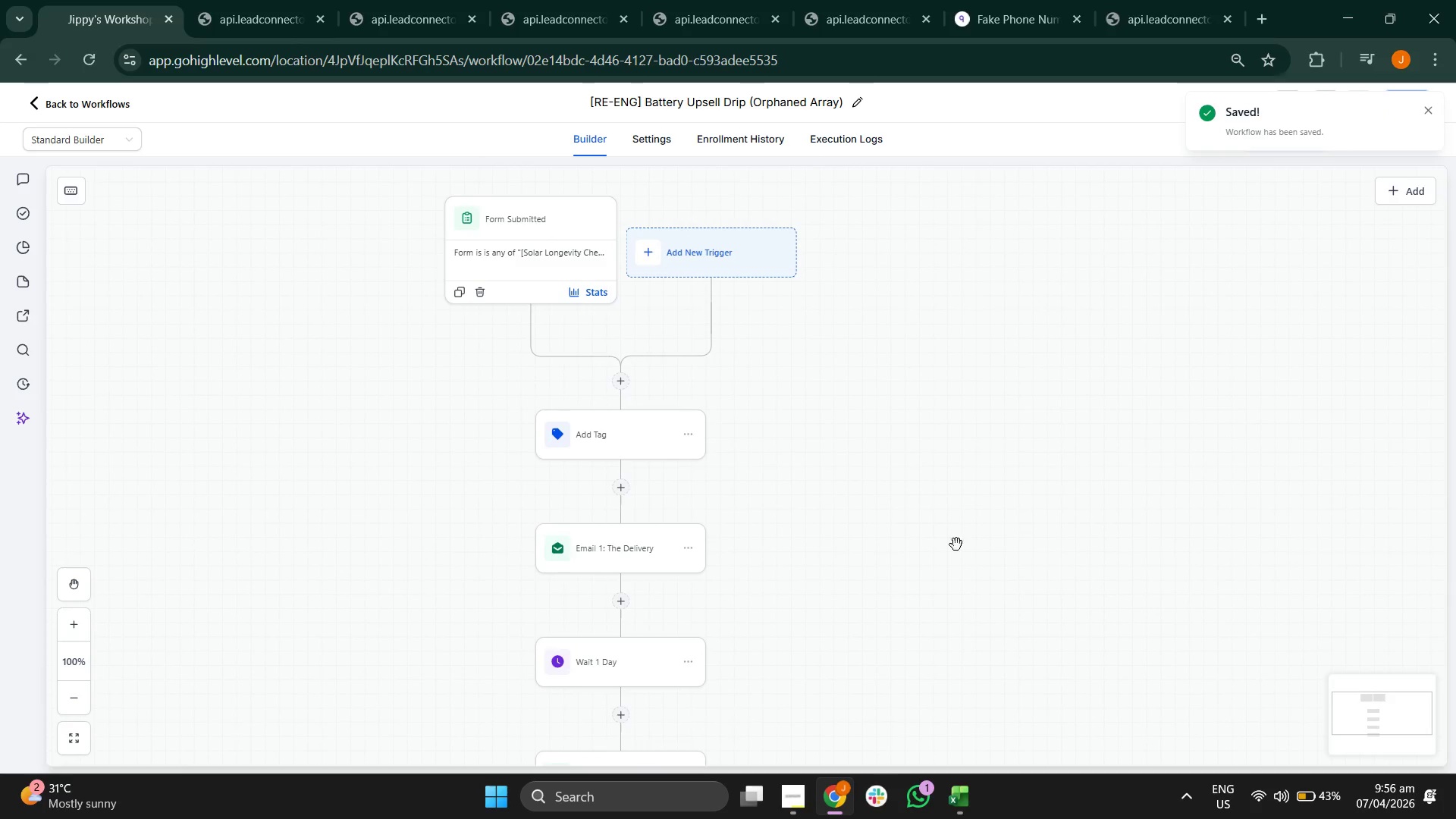 
left_click_drag(start_coordinate=[953, 548], to_coordinate=[958, 499])
 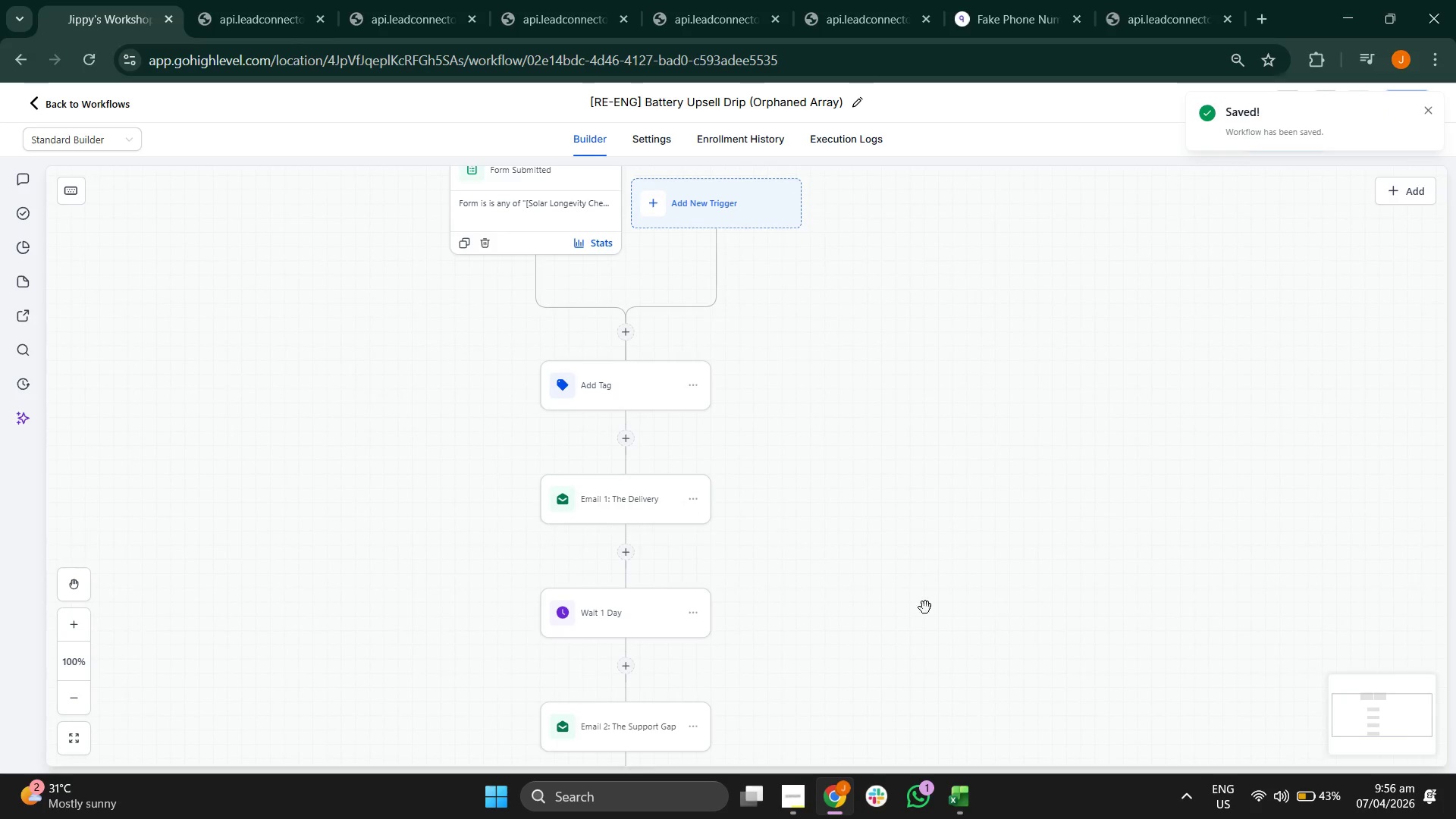 
left_click_drag(start_coordinate=[925, 607], to_coordinate=[960, 481])
 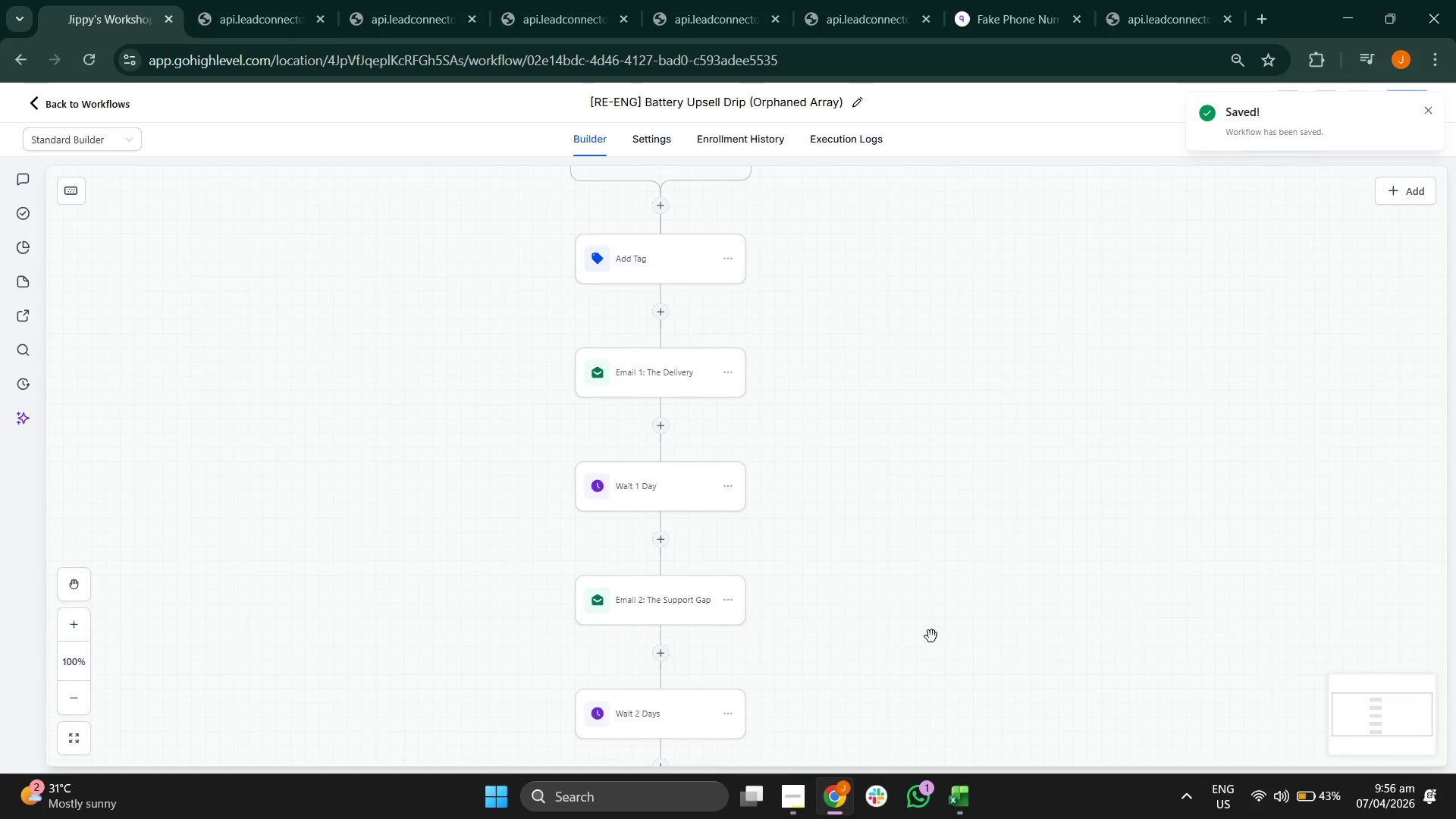 
left_click_drag(start_coordinate=[931, 636], to_coordinate=[928, 500])
 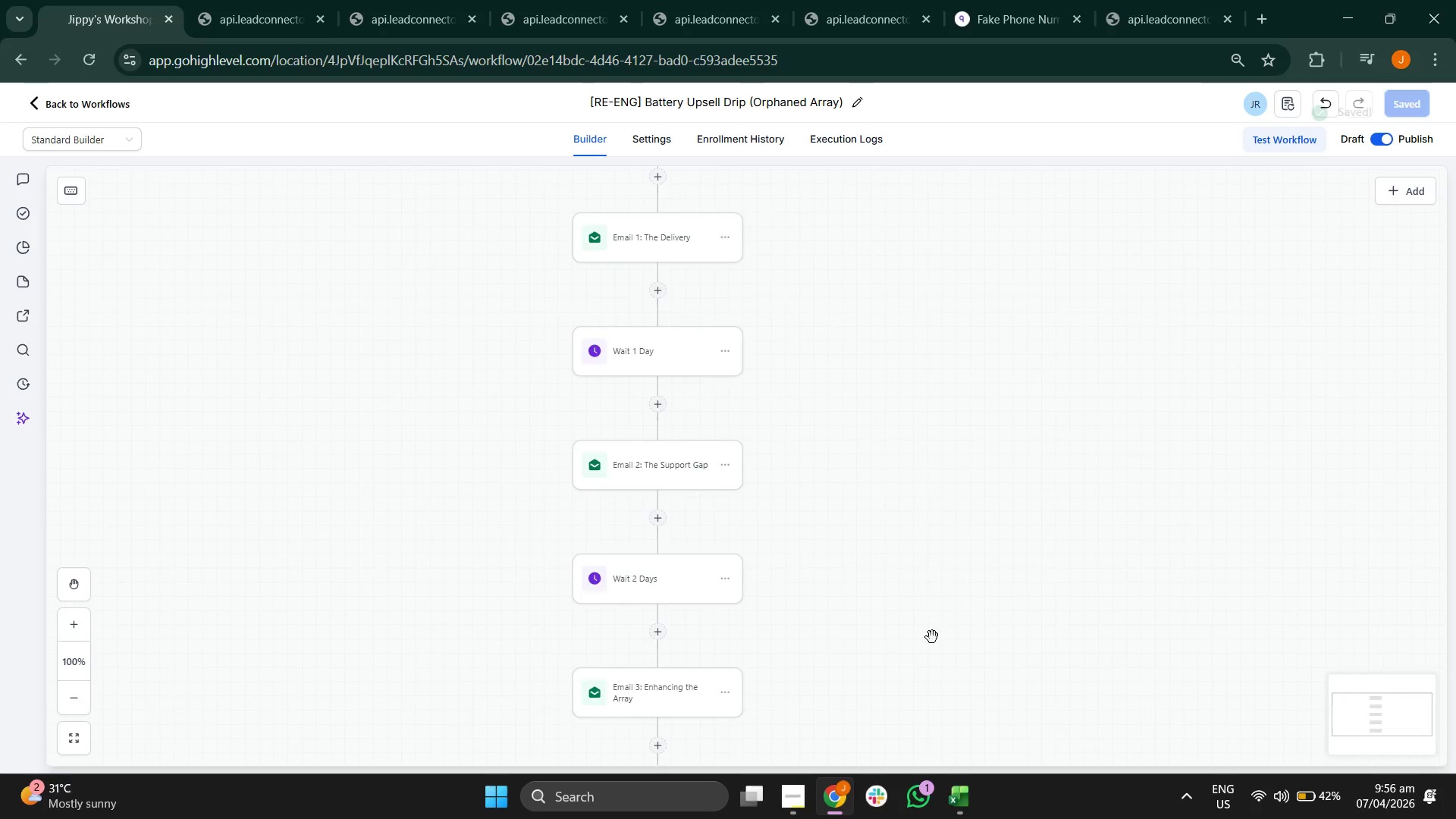 
left_click_drag(start_coordinate=[932, 638], to_coordinate=[921, 518])
 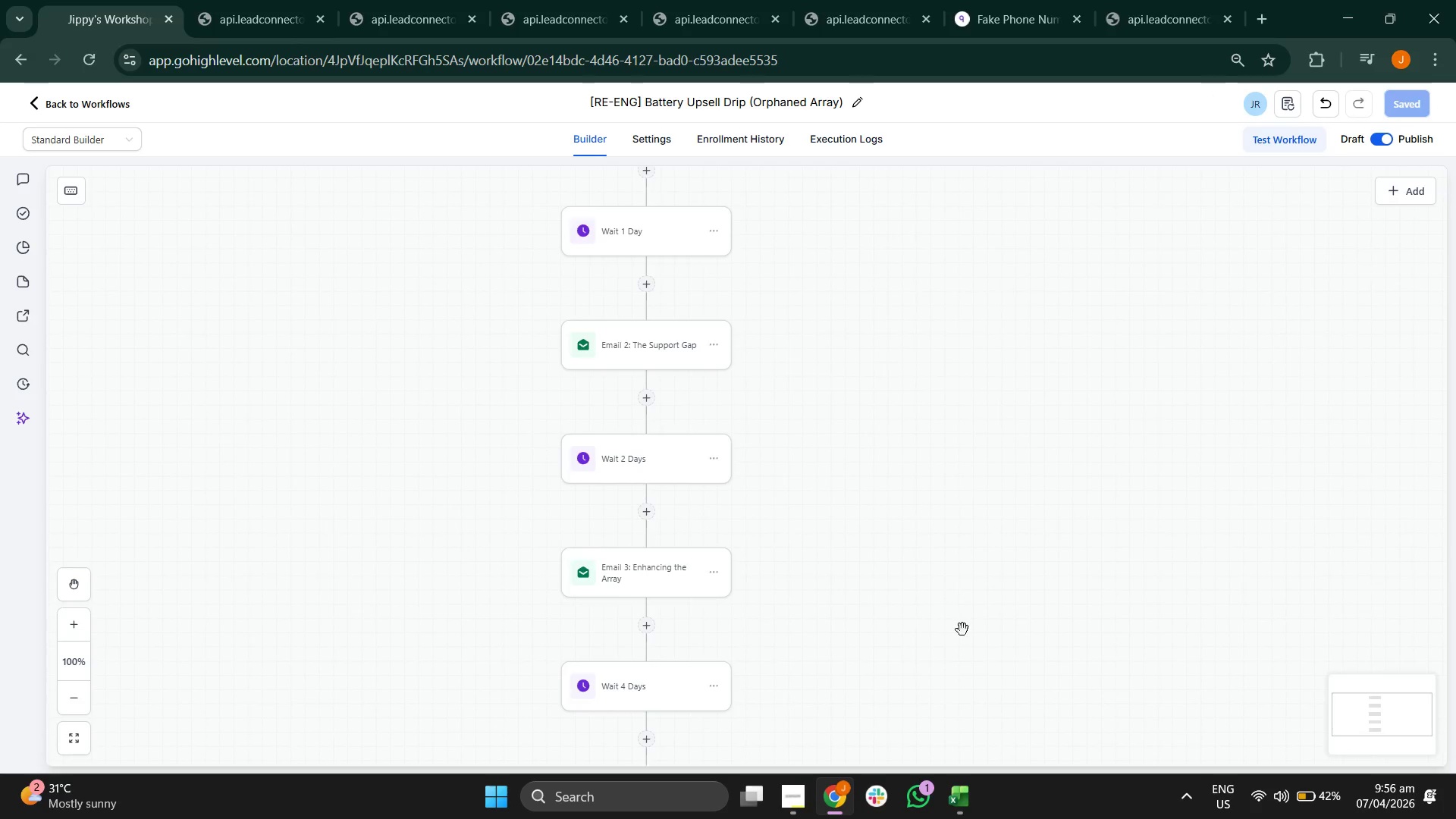 
left_click_drag(start_coordinate=[952, 634], to_coordinate=[920, 460])
 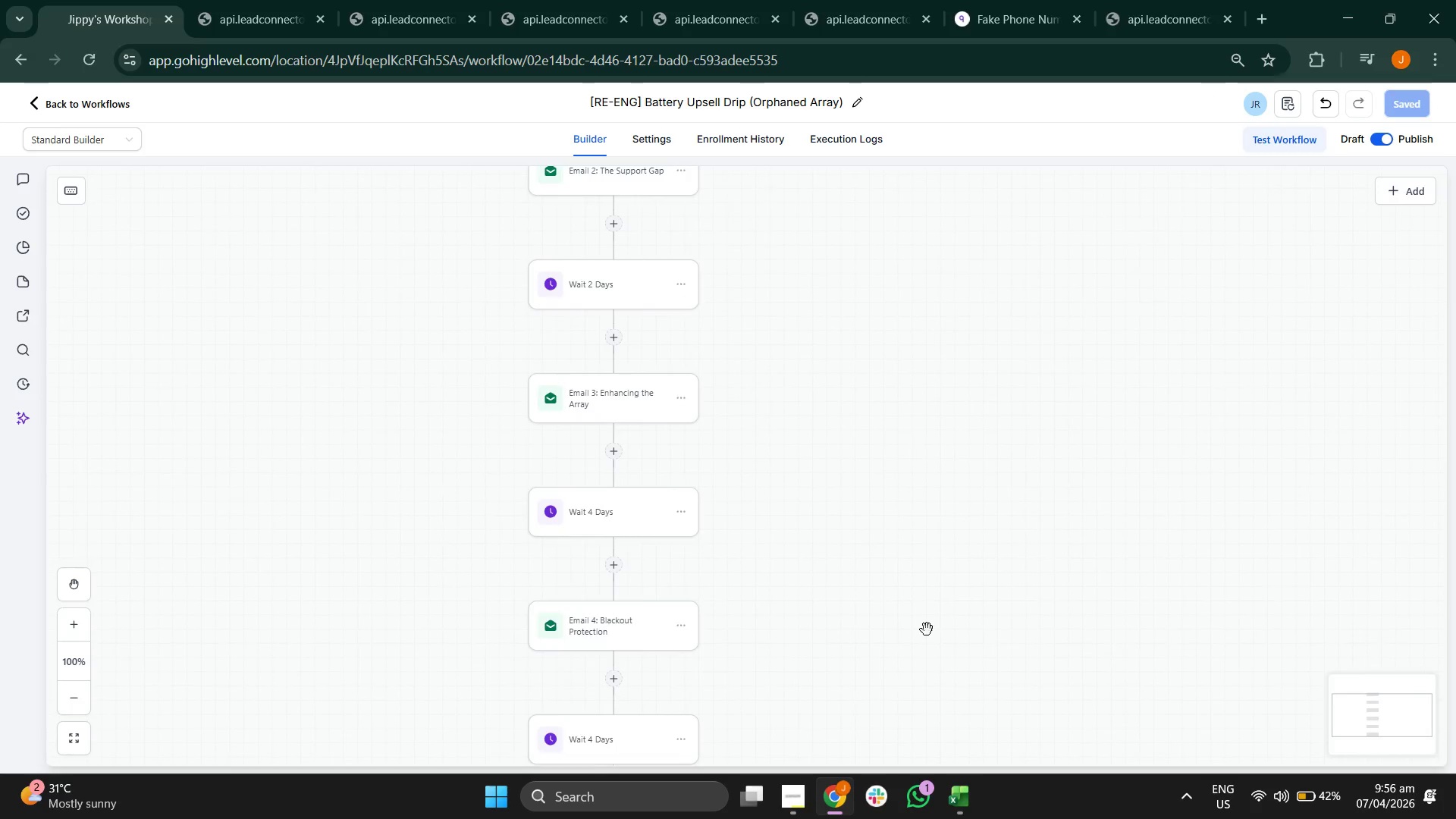 
left_click_drag(start_coordinate=[925, 629], to_coordinate=[934, 504])
 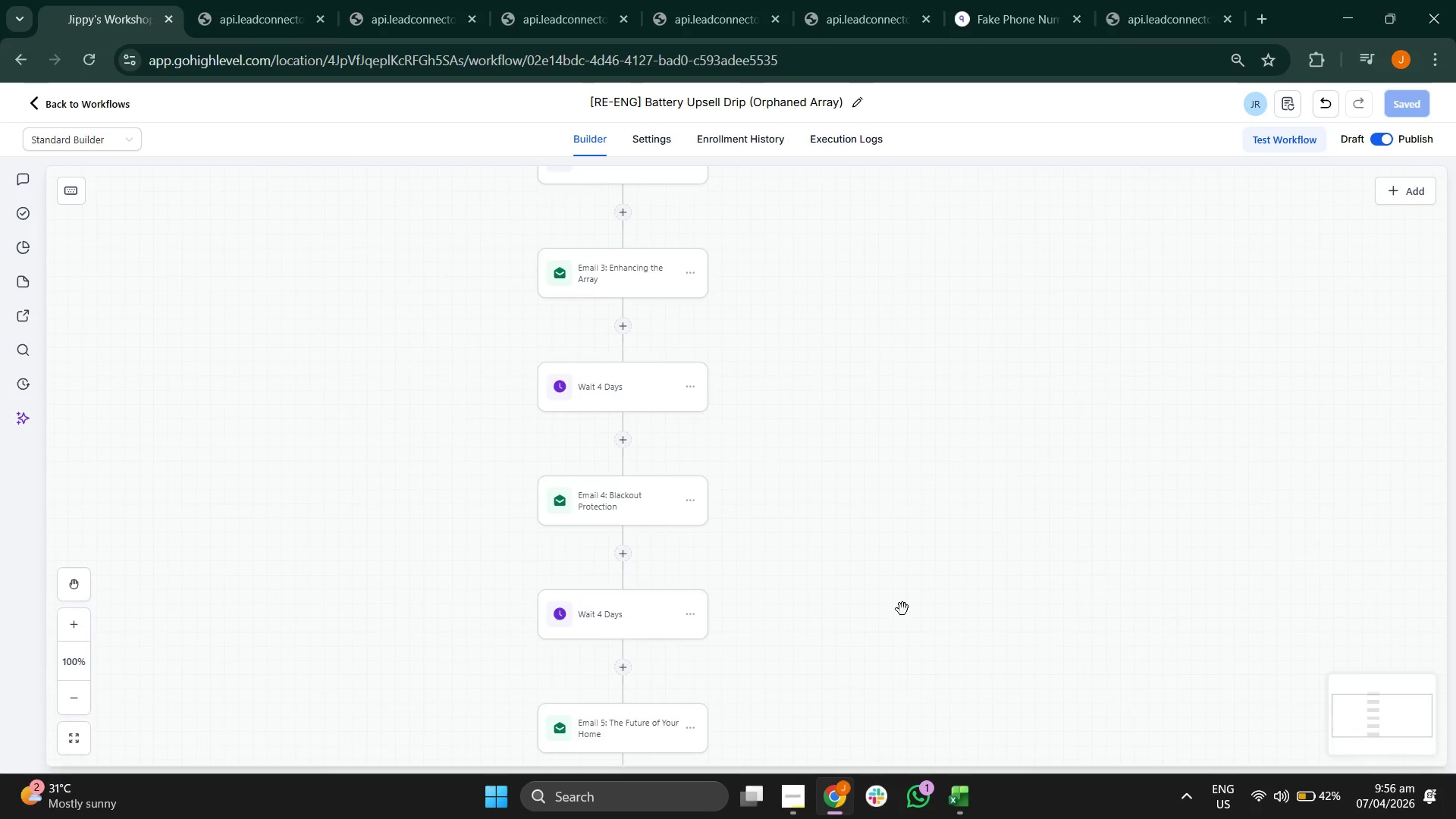 
left_click_drag(start_coordinate=[901, 609], to_coordinate=[895, 461])
 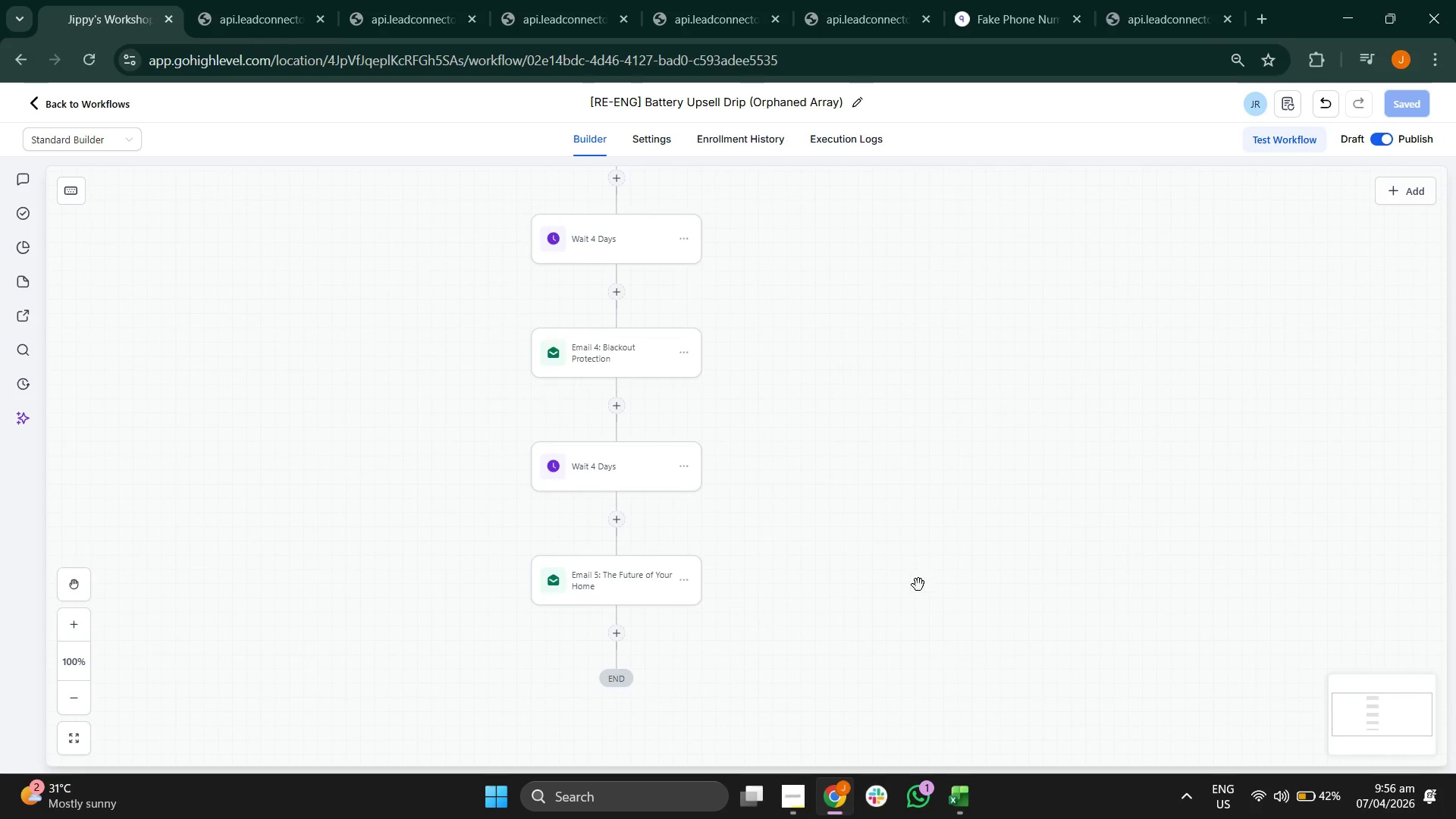 
left_click_drag(start_coordinate=[912, 585], to_coordinate=[899, 548])
 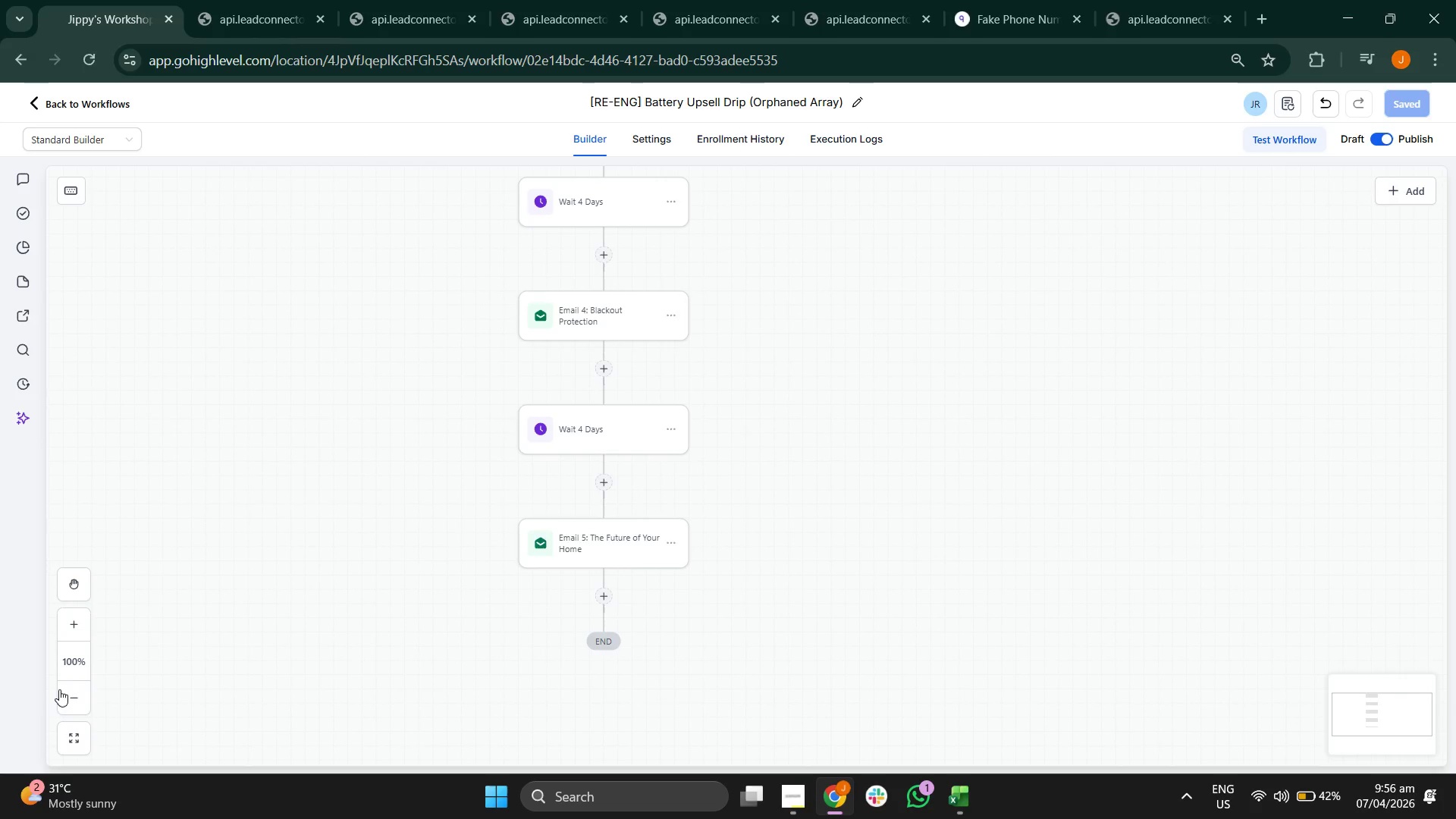 
double_click([61, 692])
 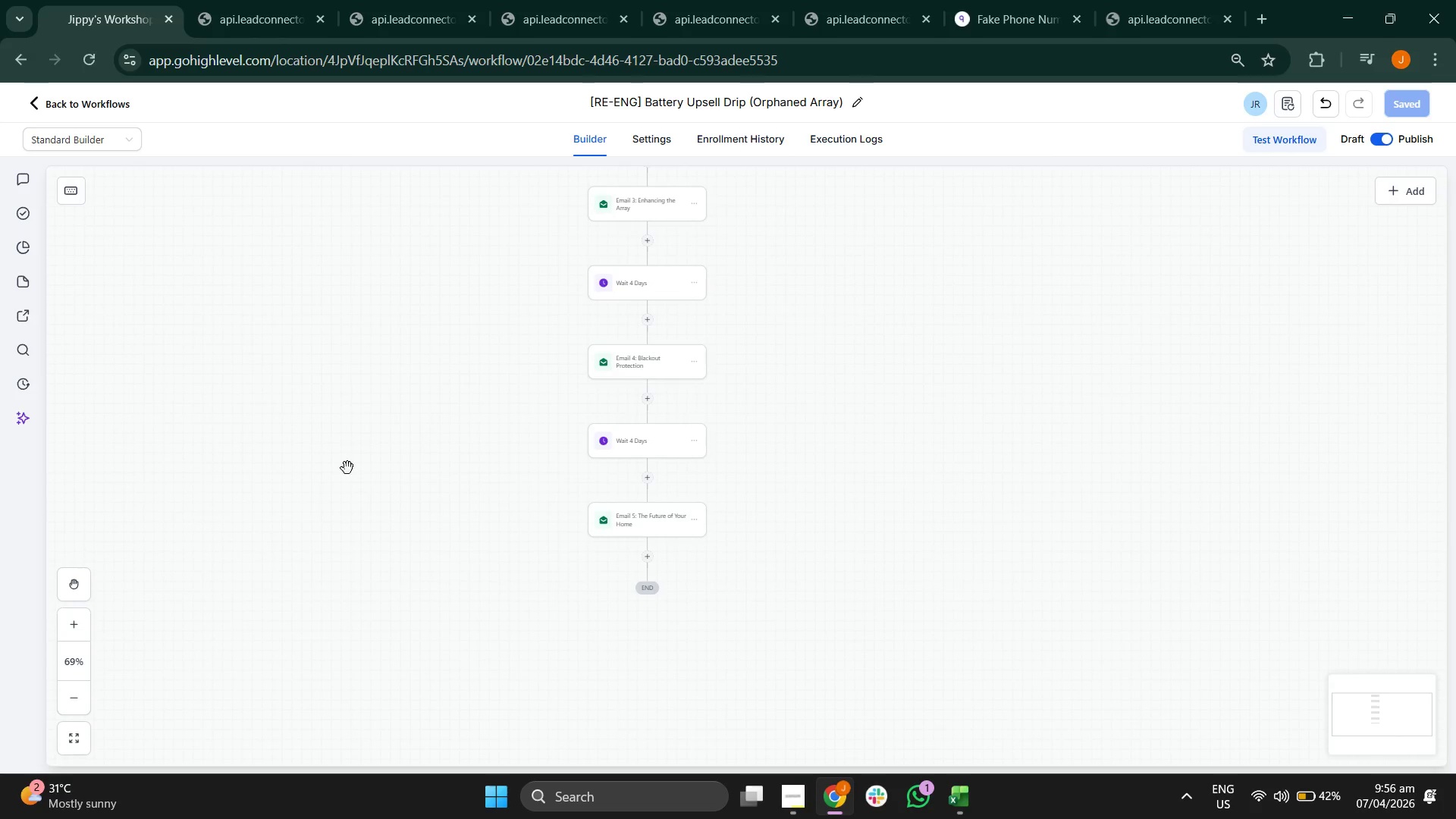 
left_click_drag(start_coordinate=[353, 454], to_coordinate=[366, 585])
 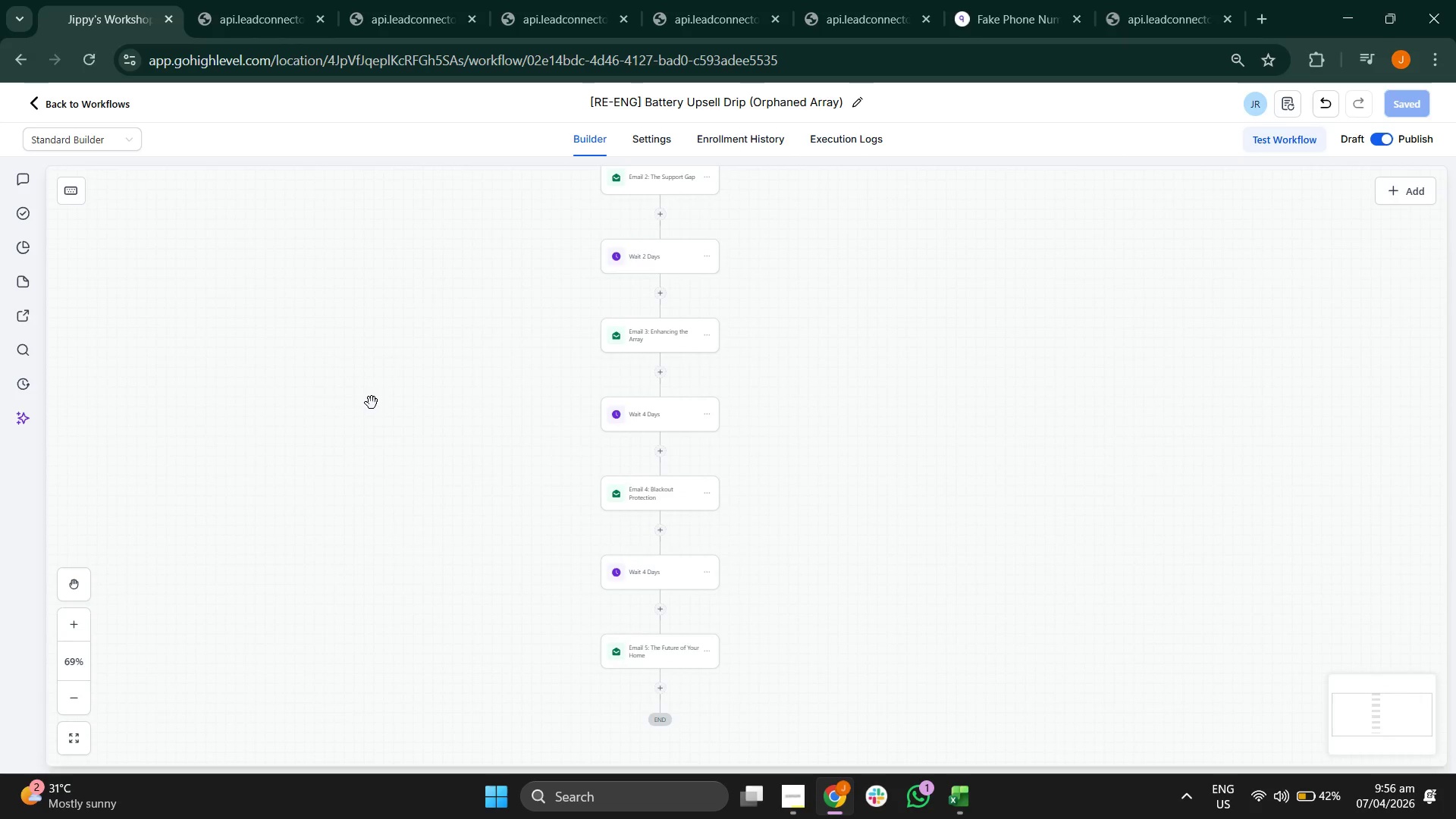 
left_click_drag(start_coordinate=[372, 402], to_coordinate=[362, 519])
 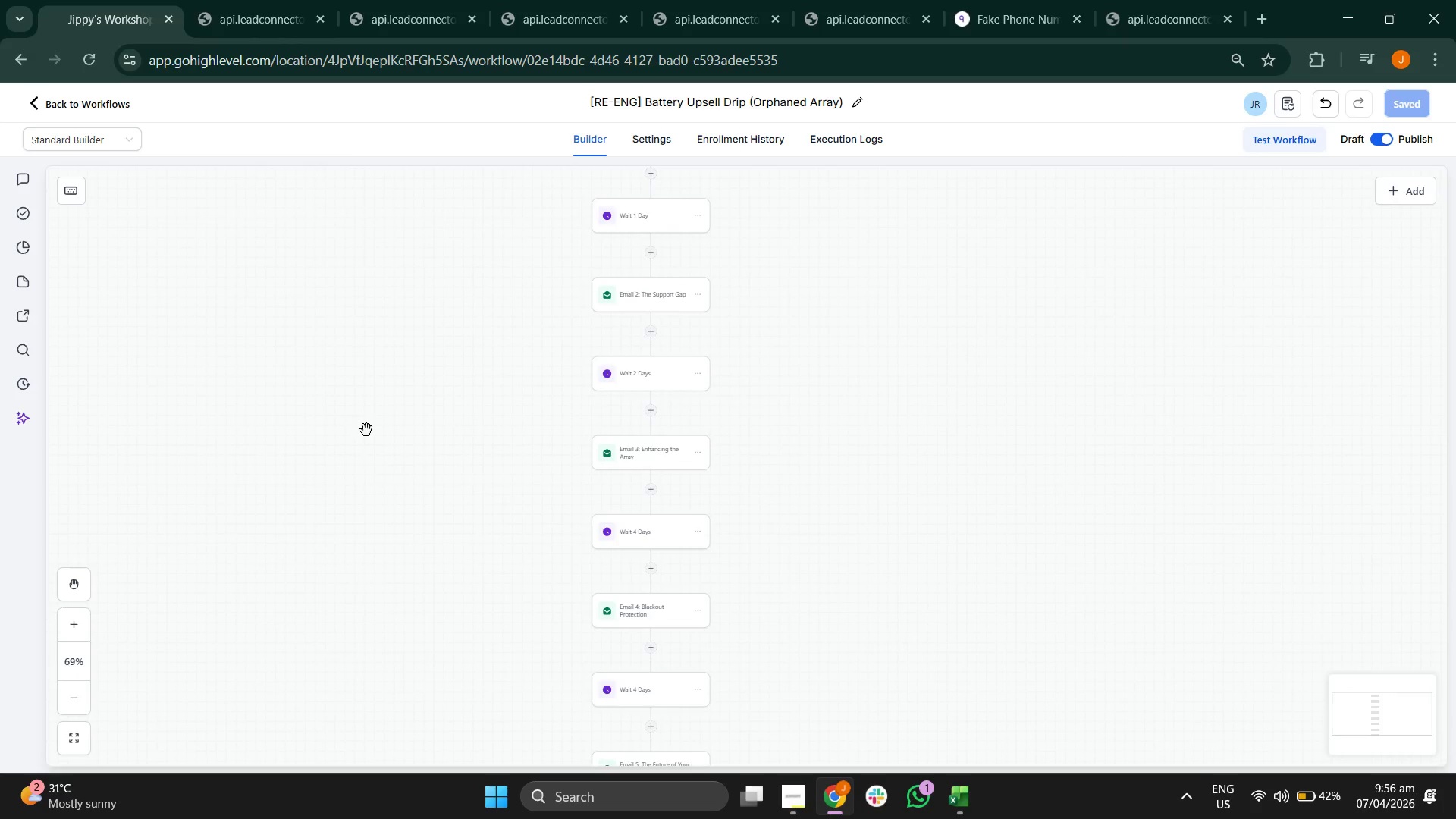 
left_click_drag(start_coordinate=[366, 425], to_coordinate=[355, 550])
 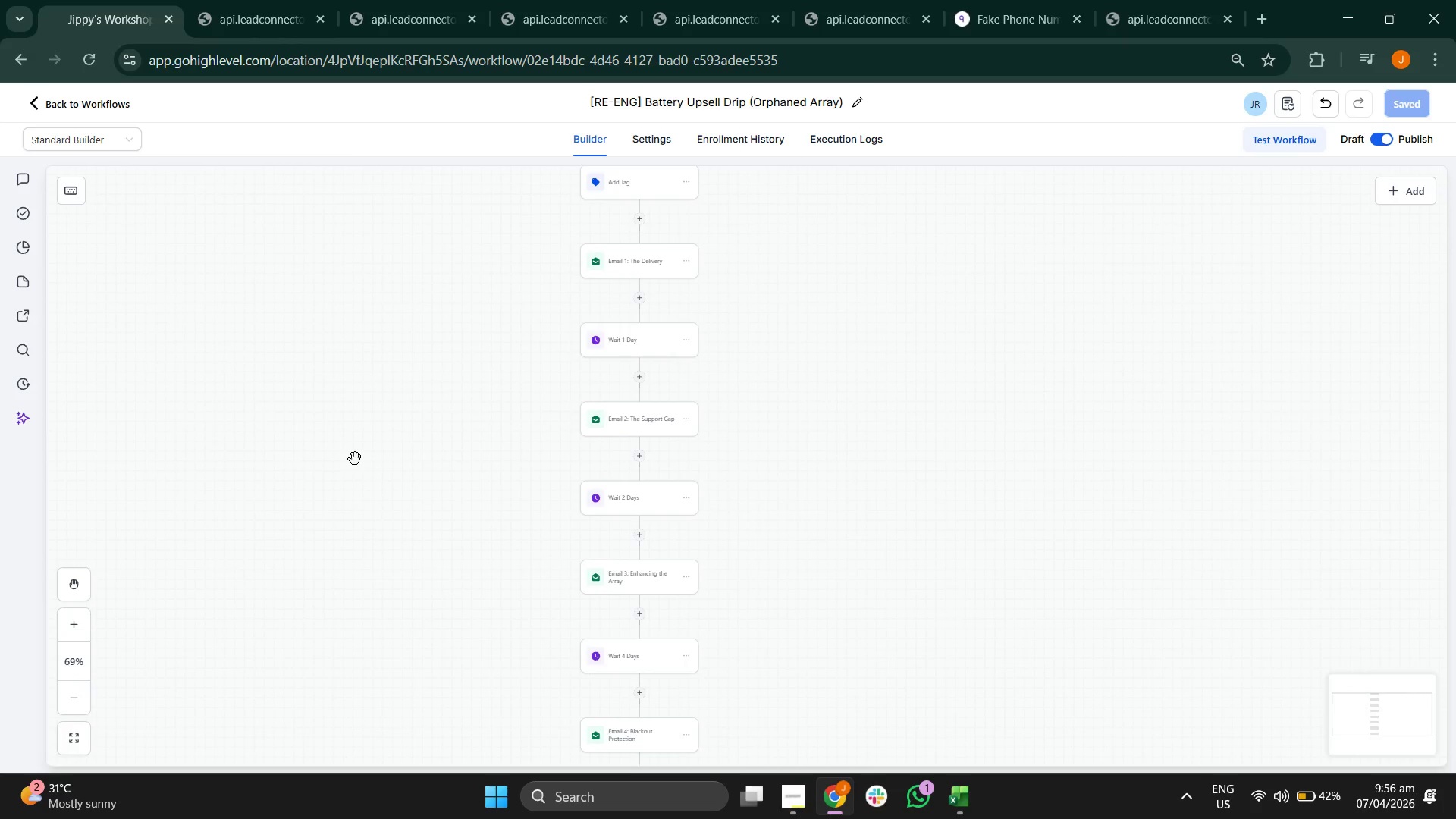 
left_click_drag(start_coordinate=[355, 457], to_coordinate=[297, 551])
 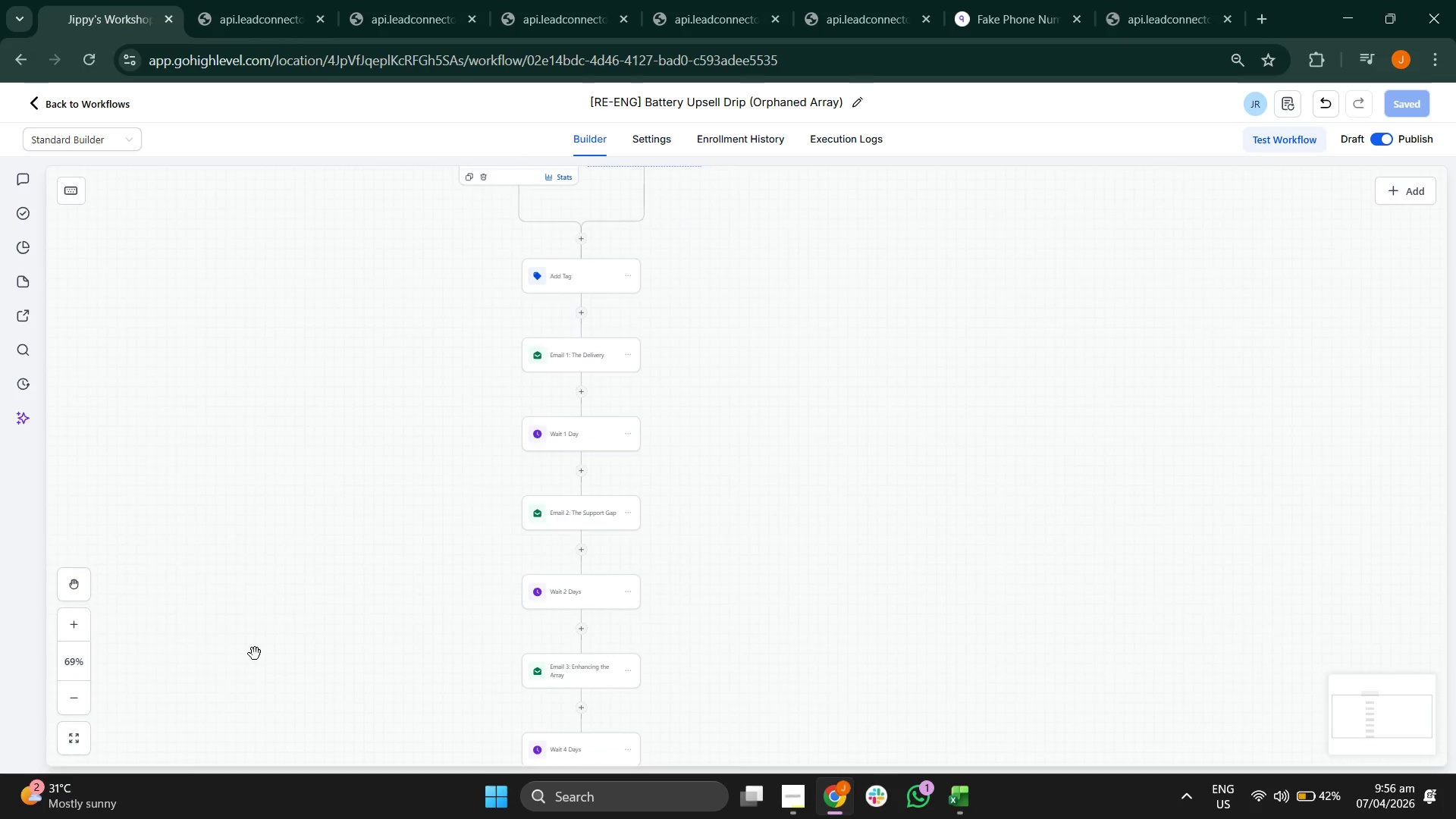 
left_click_drag(start_coordinate=[250, 664], to_coordinate=[263, 570])
 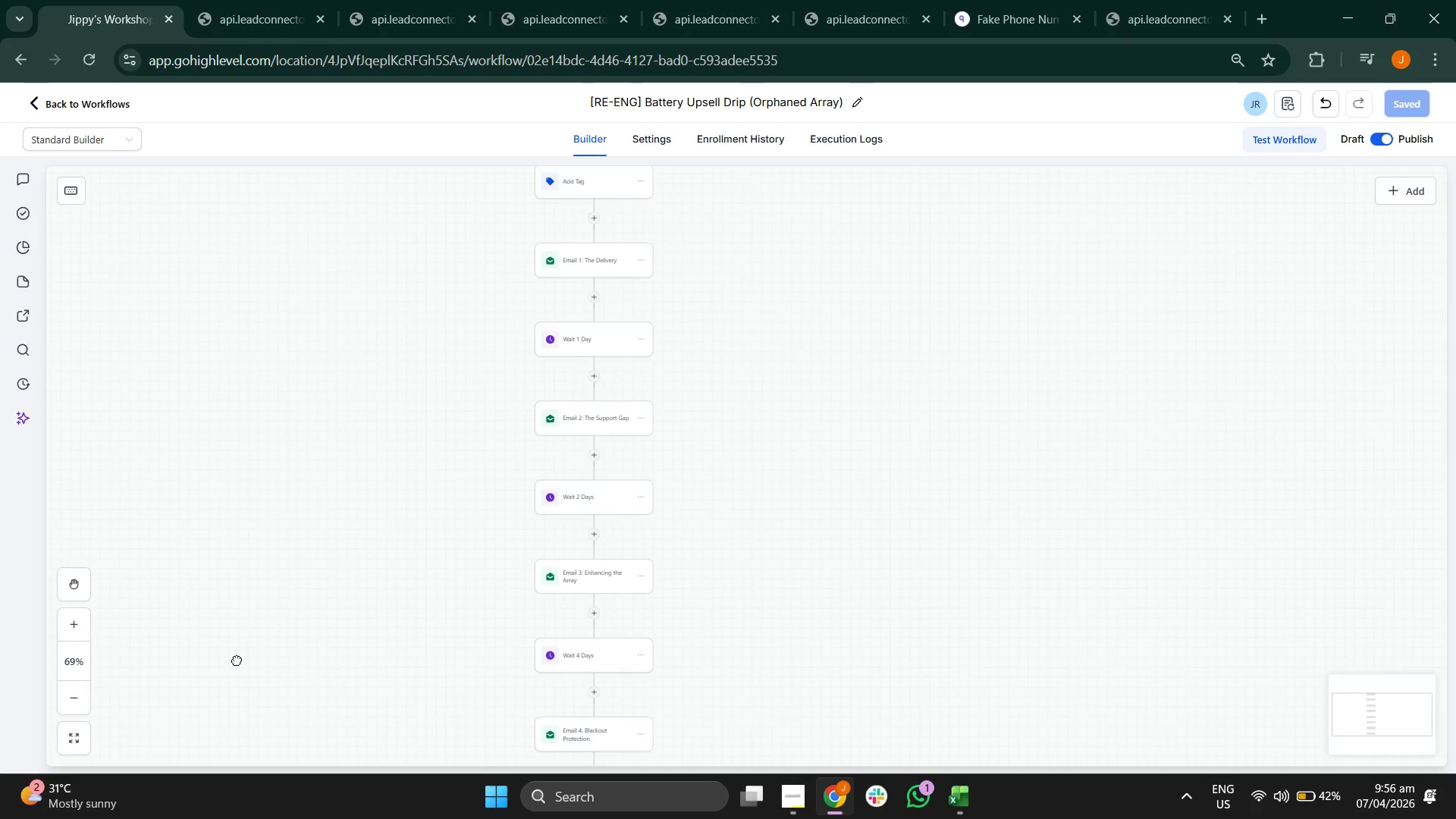 
left_click_drag(start_coordinate=[237, 663], to_coordinate=[248, 557])
 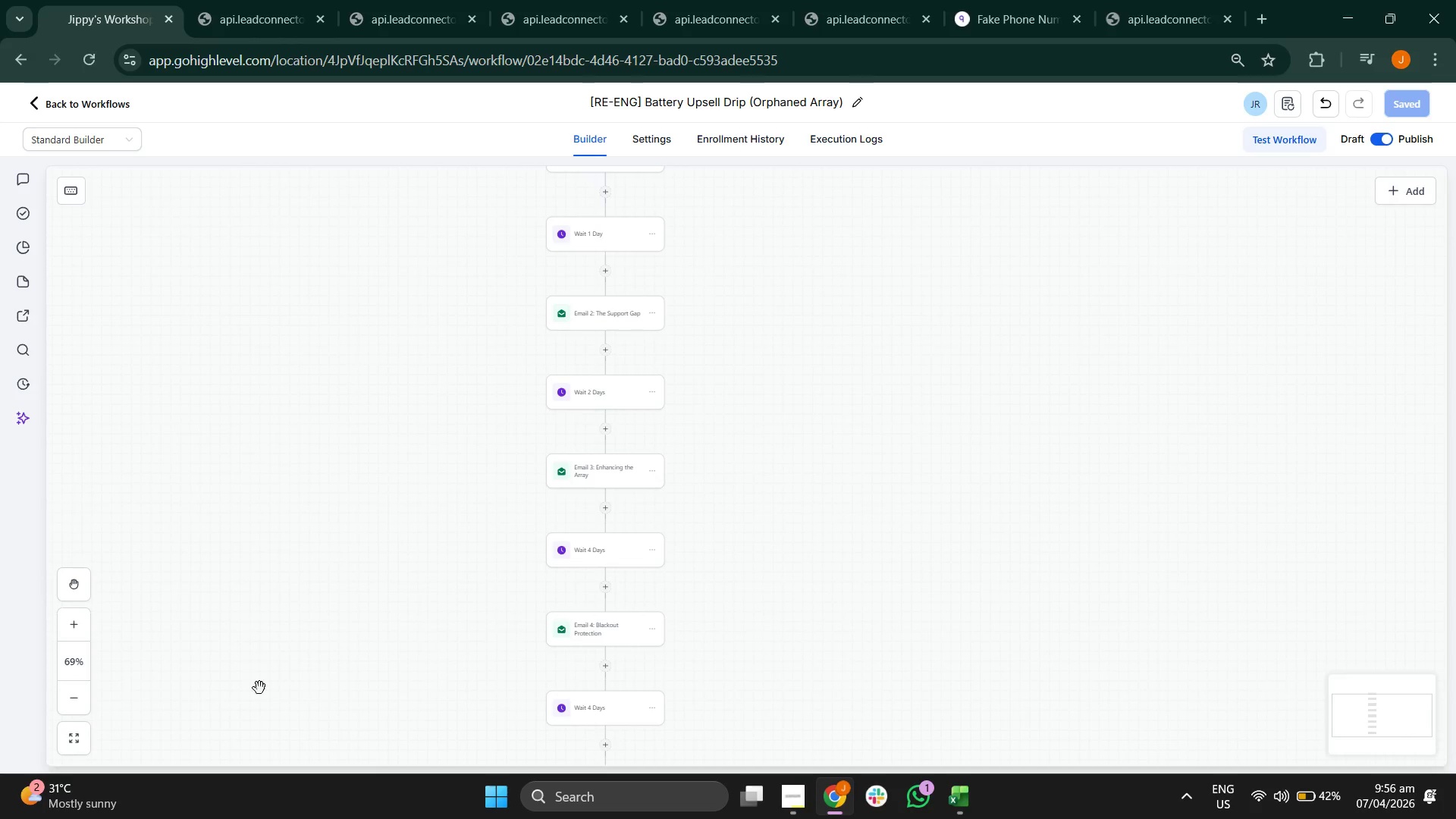 
left_click_drag(start_coordinate=[259, 689], to_coordinate=[278, 583])
 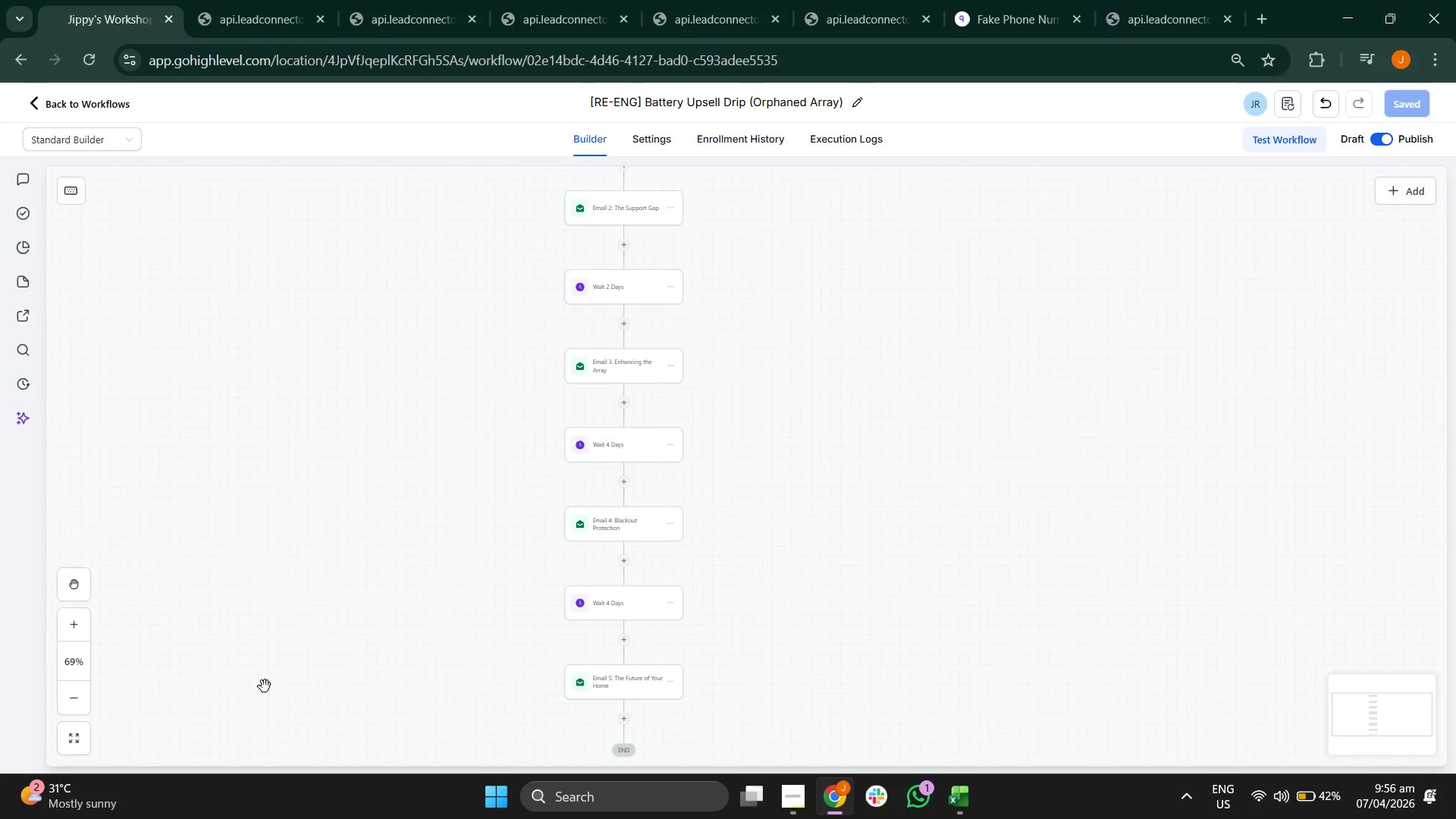 
left_click_drag(start_coordinate=[265, 686], to_coordinate=[275, 577])
 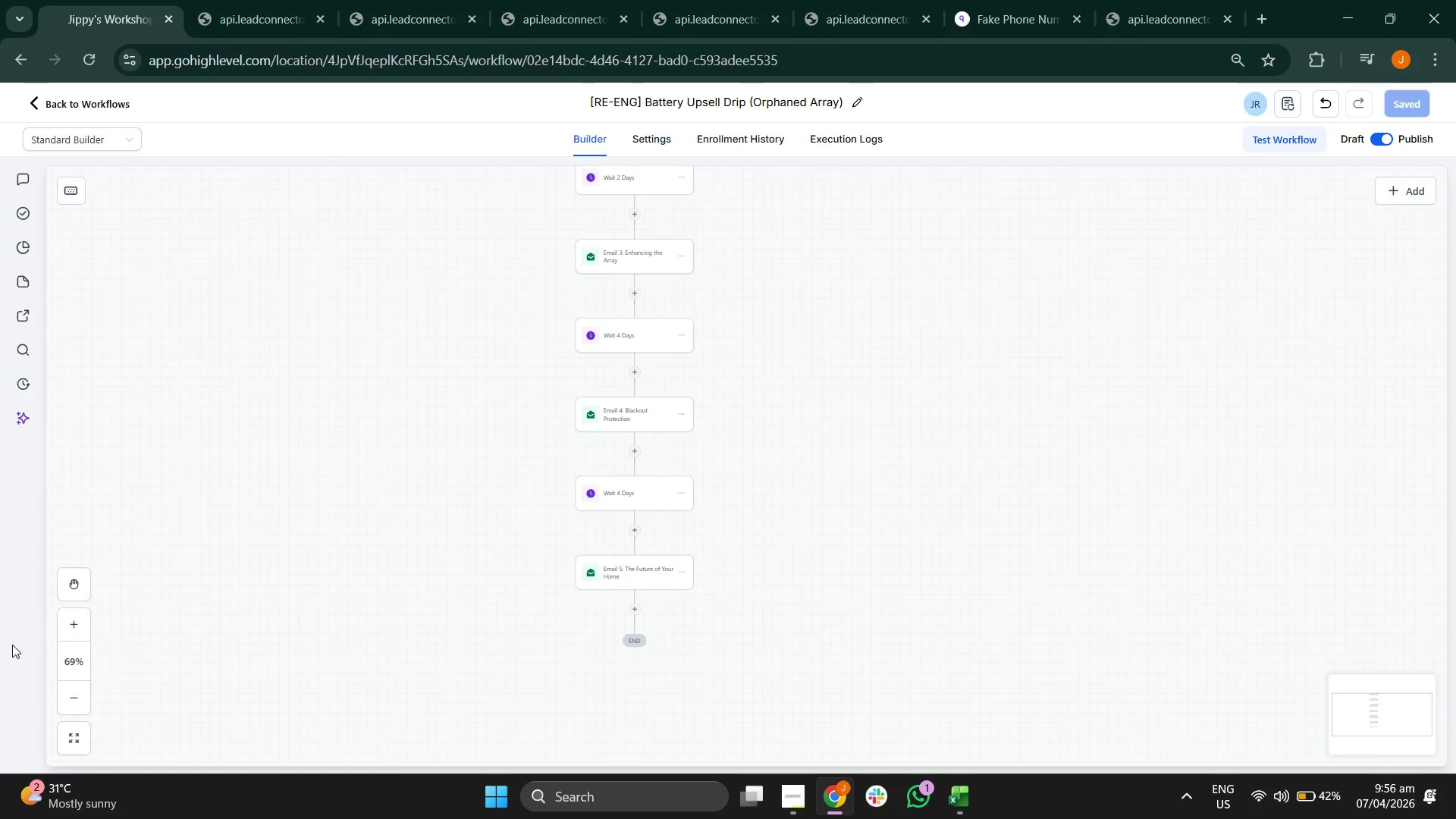 
left_click([61, 621])
 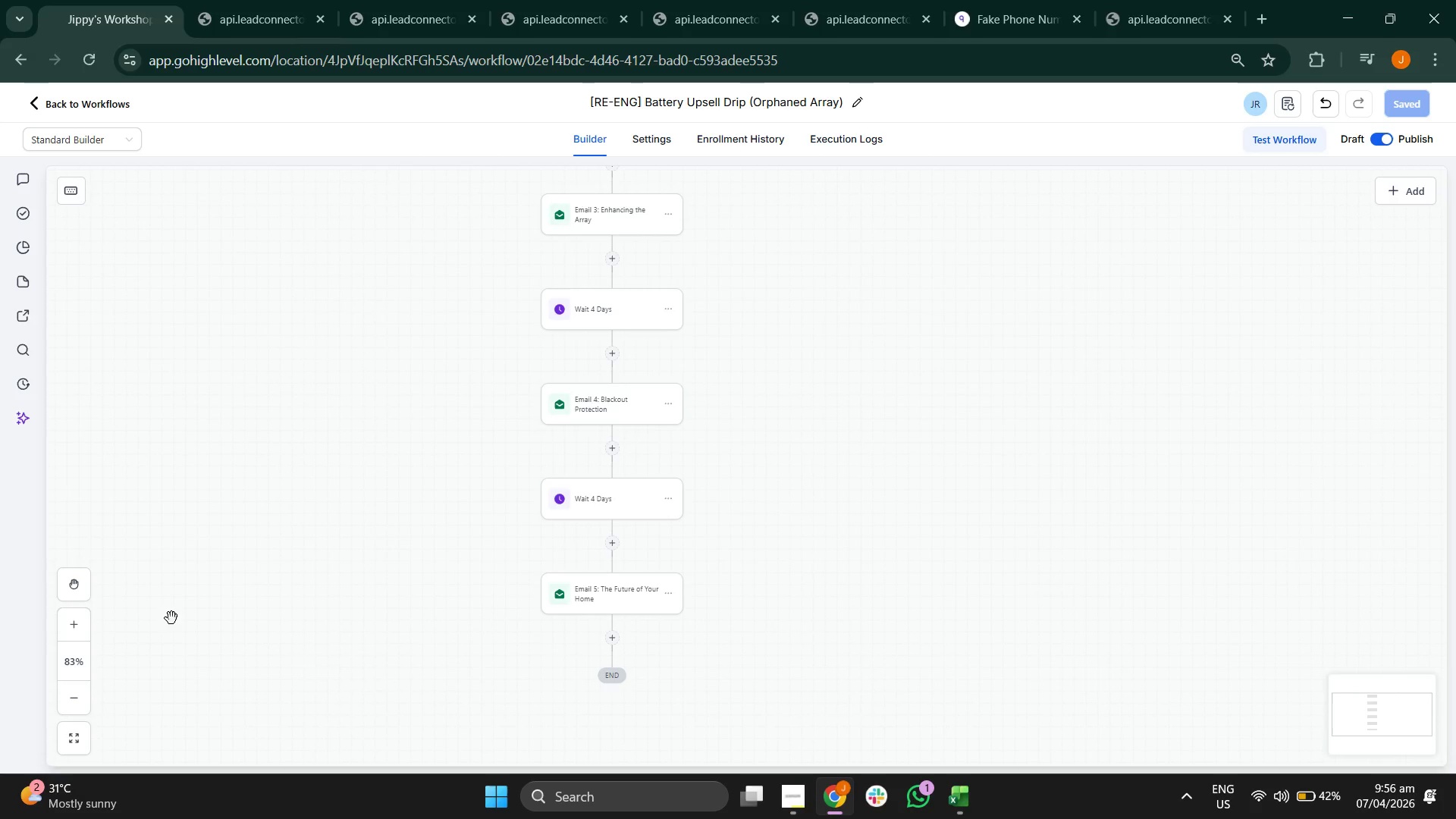 
left_click_drag(start_coordinate=[372, 619], to_coordinate=[378, 546])
 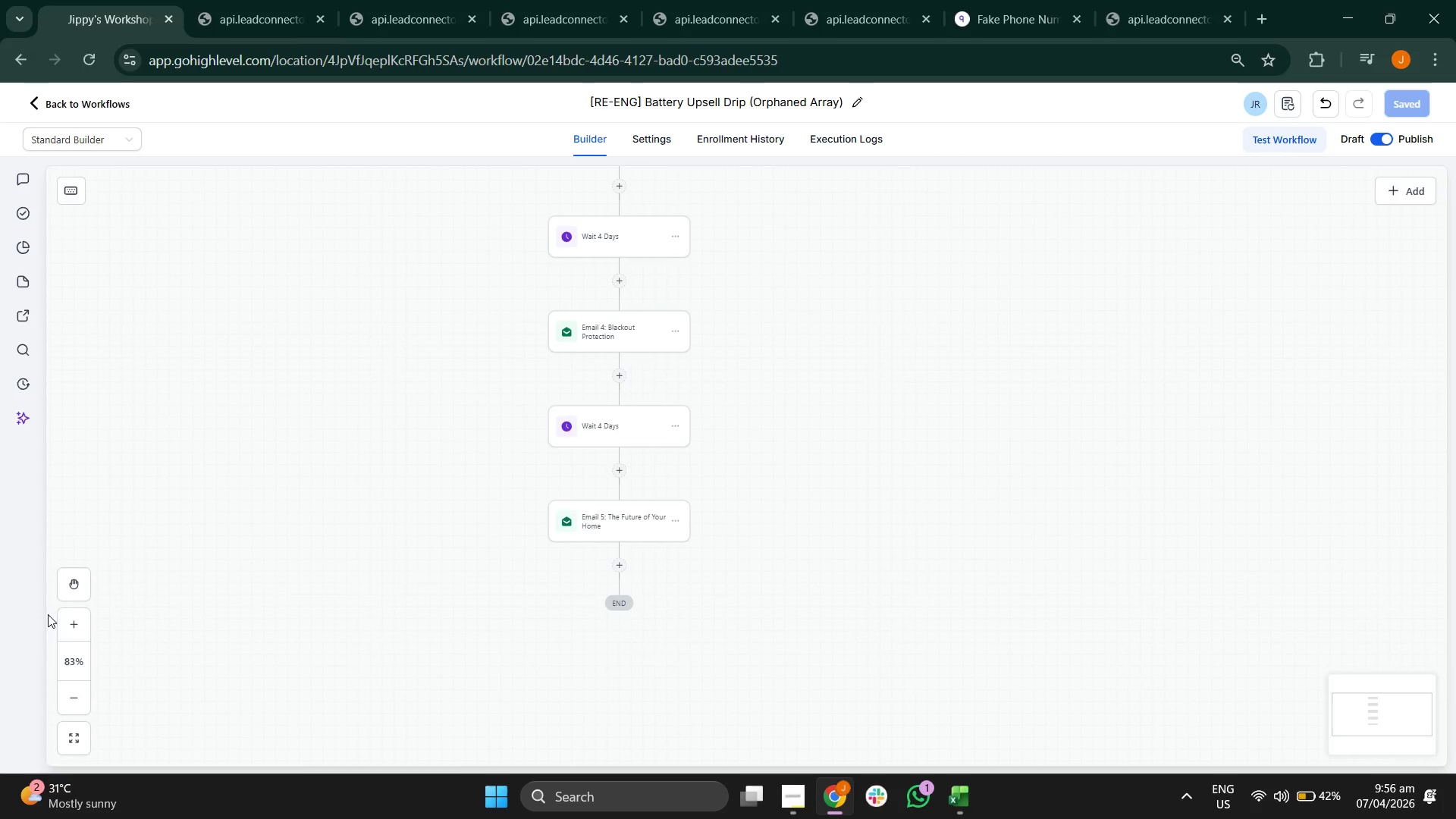 
left_click([64, 619])
 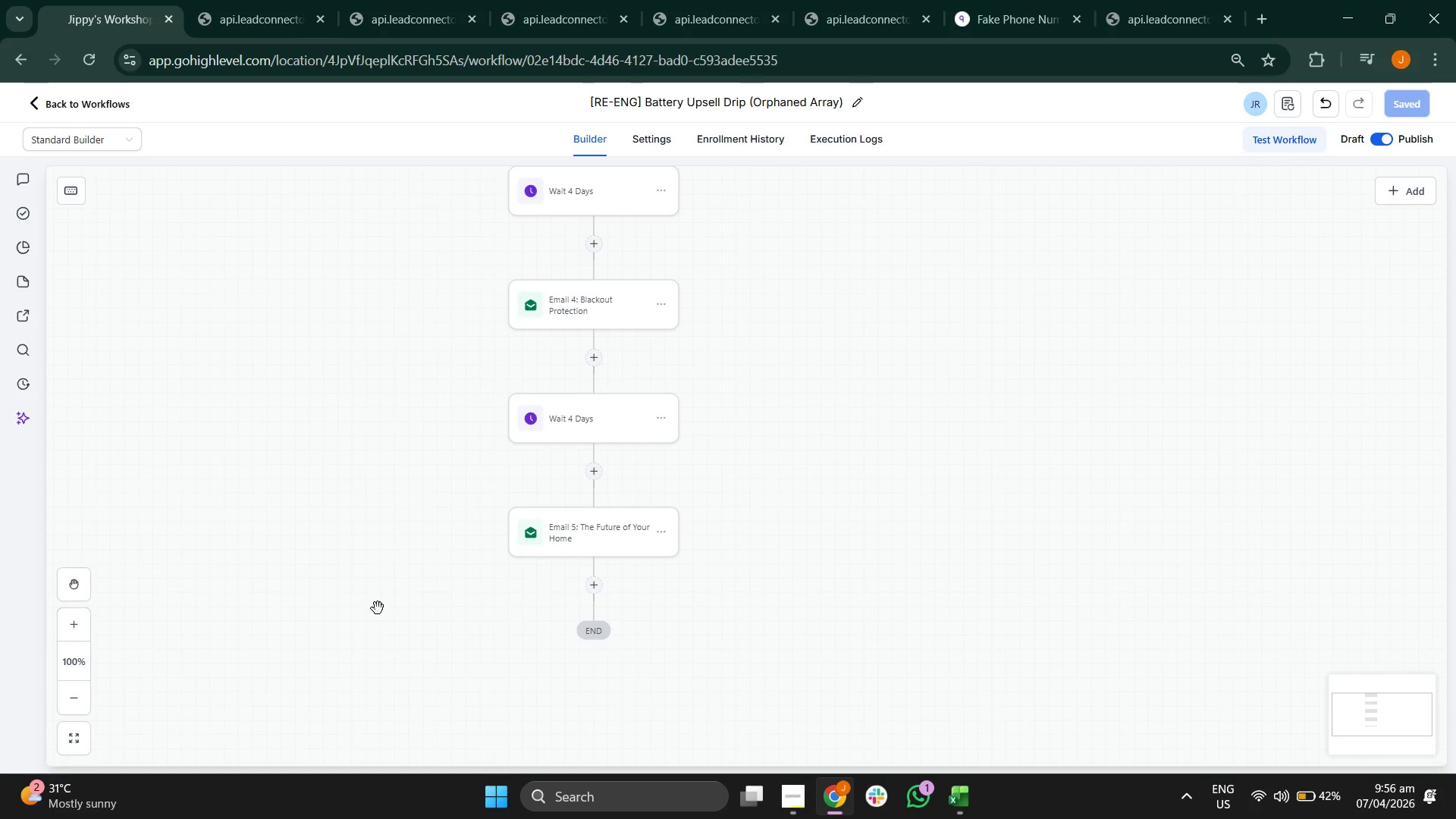 
left_click_drag(start_coordinate=[378, 608], to_coordinate=[378, 575])